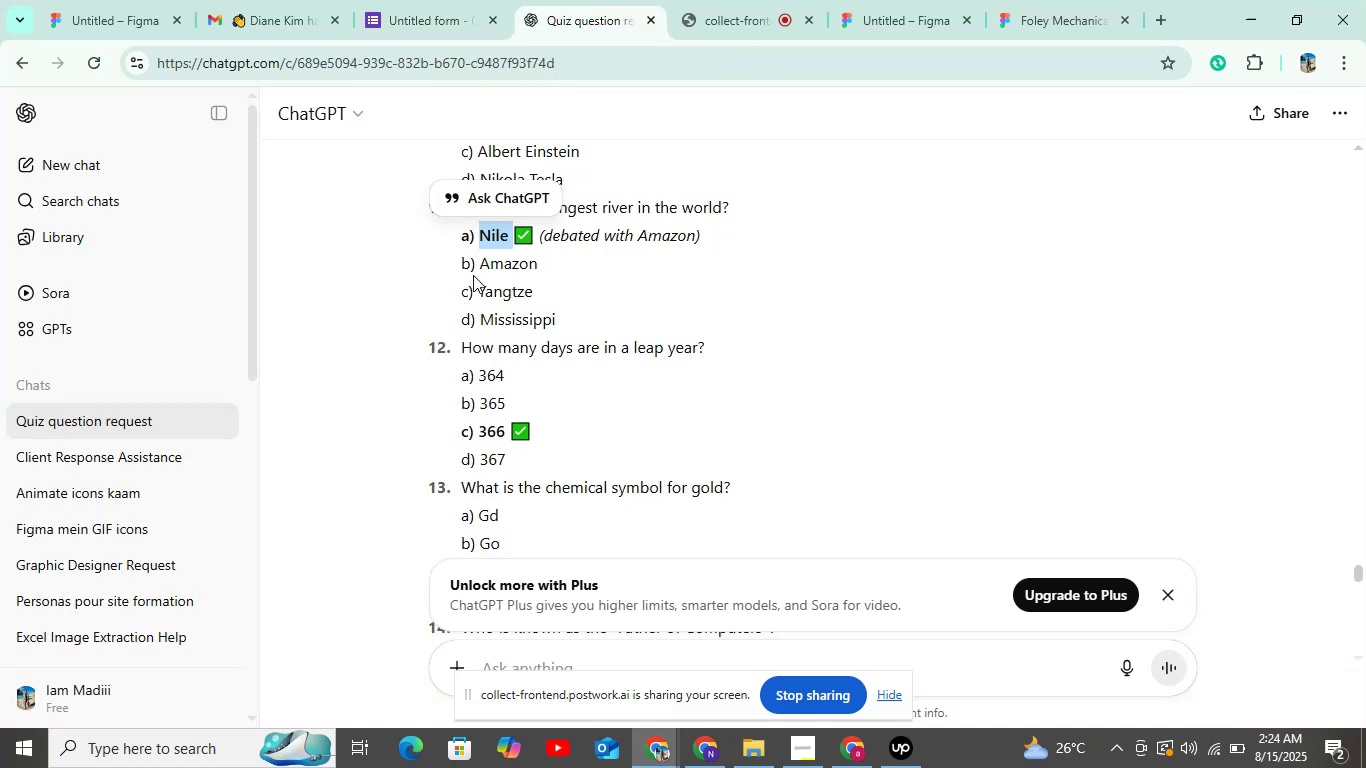 
left_click_drag(start_coordinate=[483, 262], to_coordinate=[548, 265])
 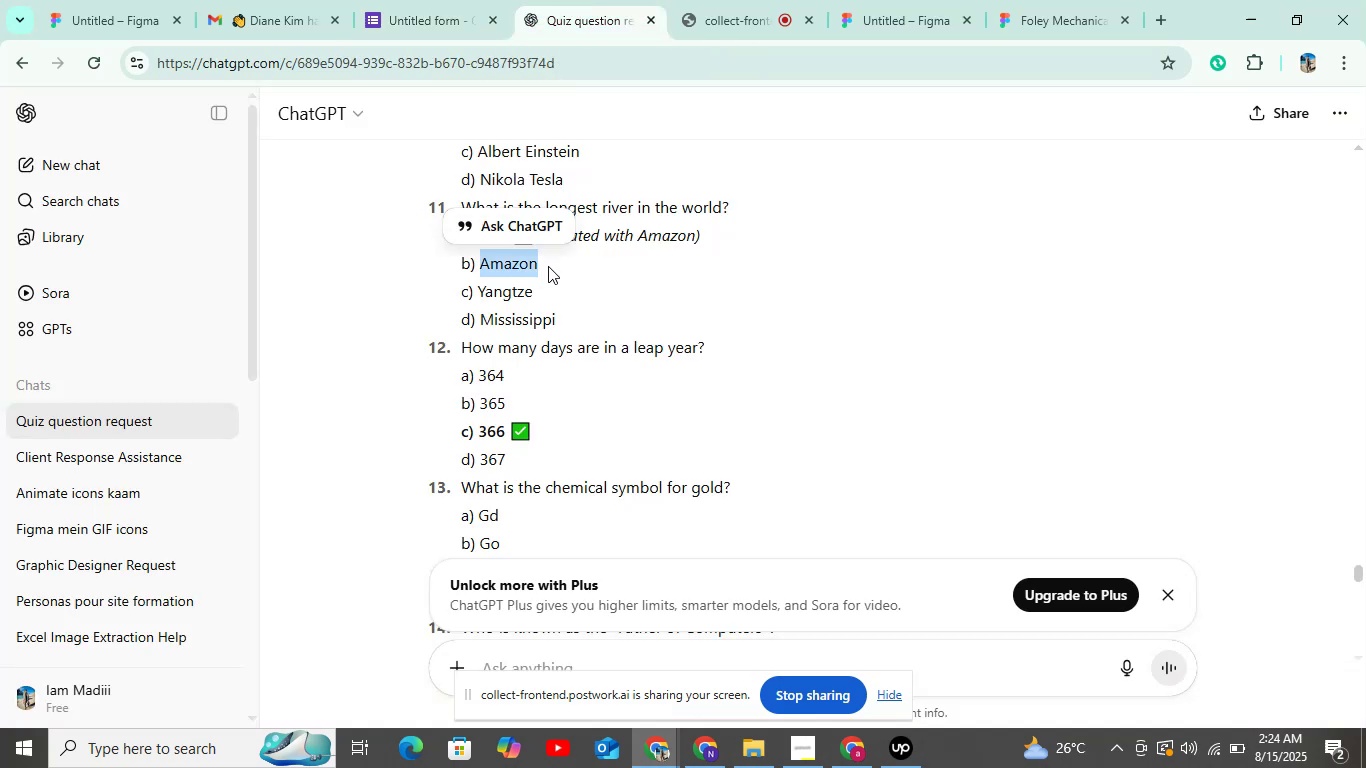 
key(Control+C)
 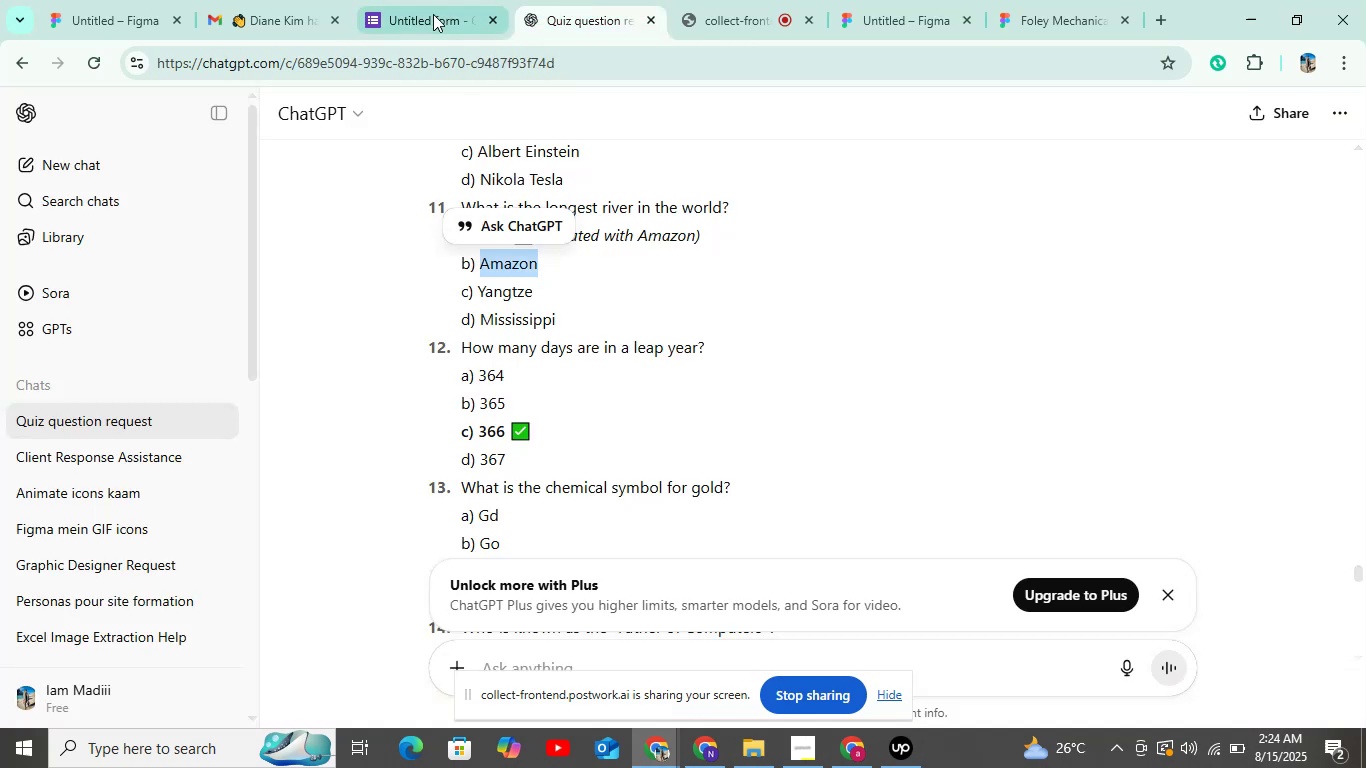 
left_click([434, 5])
 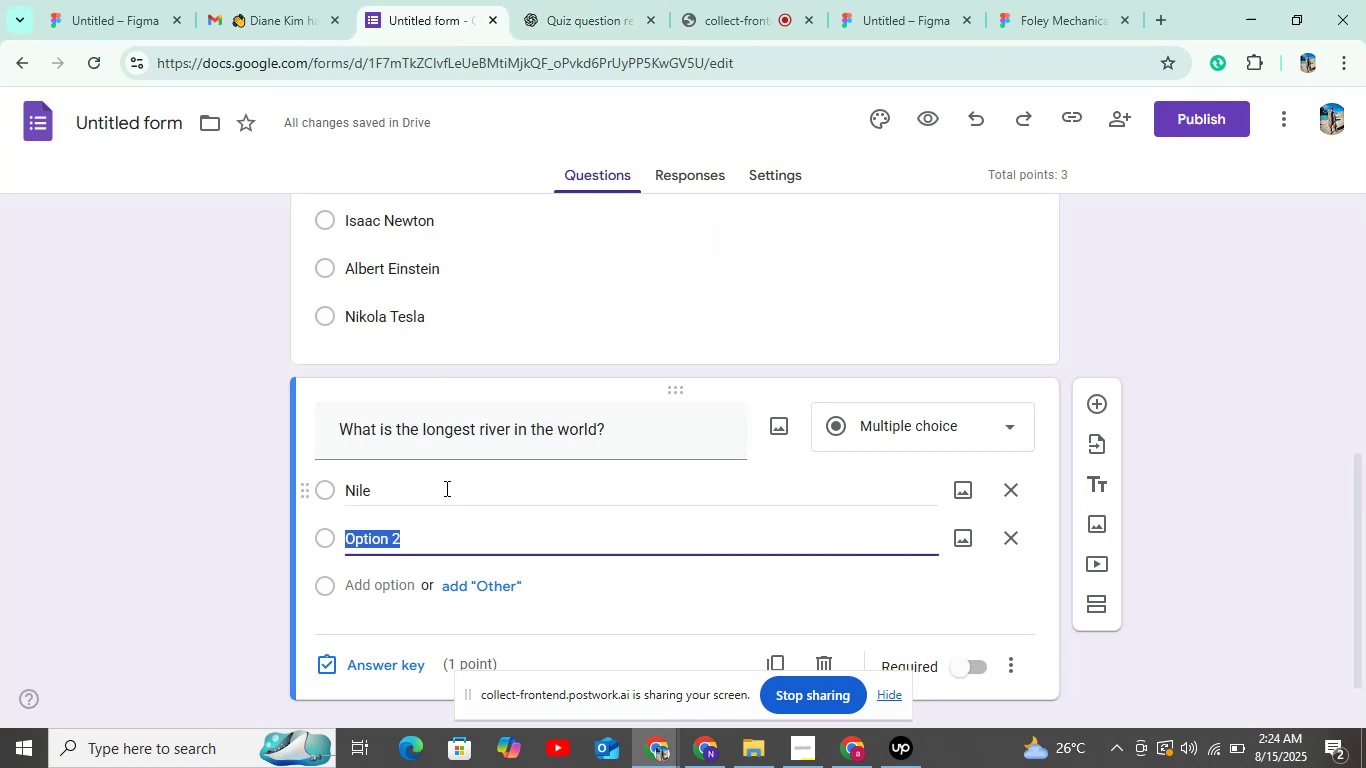 
key(Control+V)
 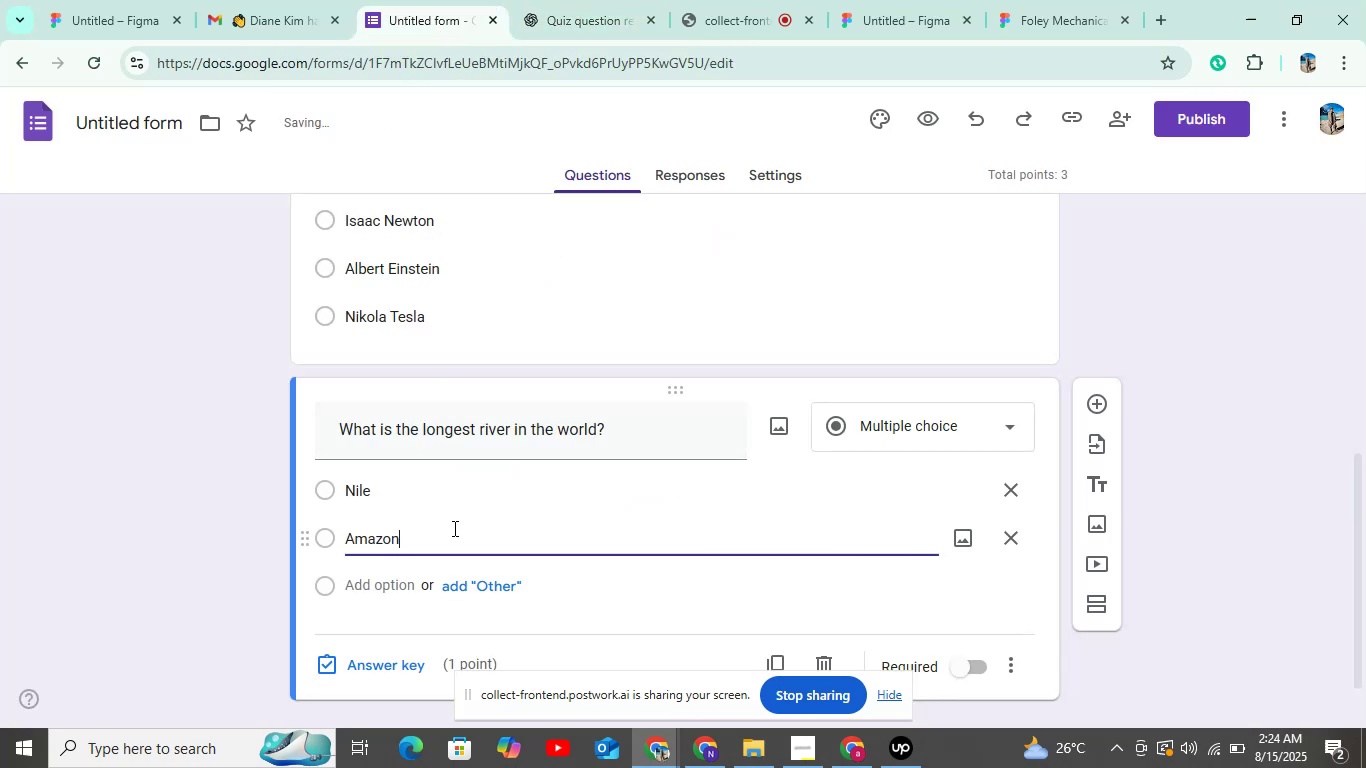 
scroll: coordinate [453, 528], scroll_direction: down, amount: 5.0
 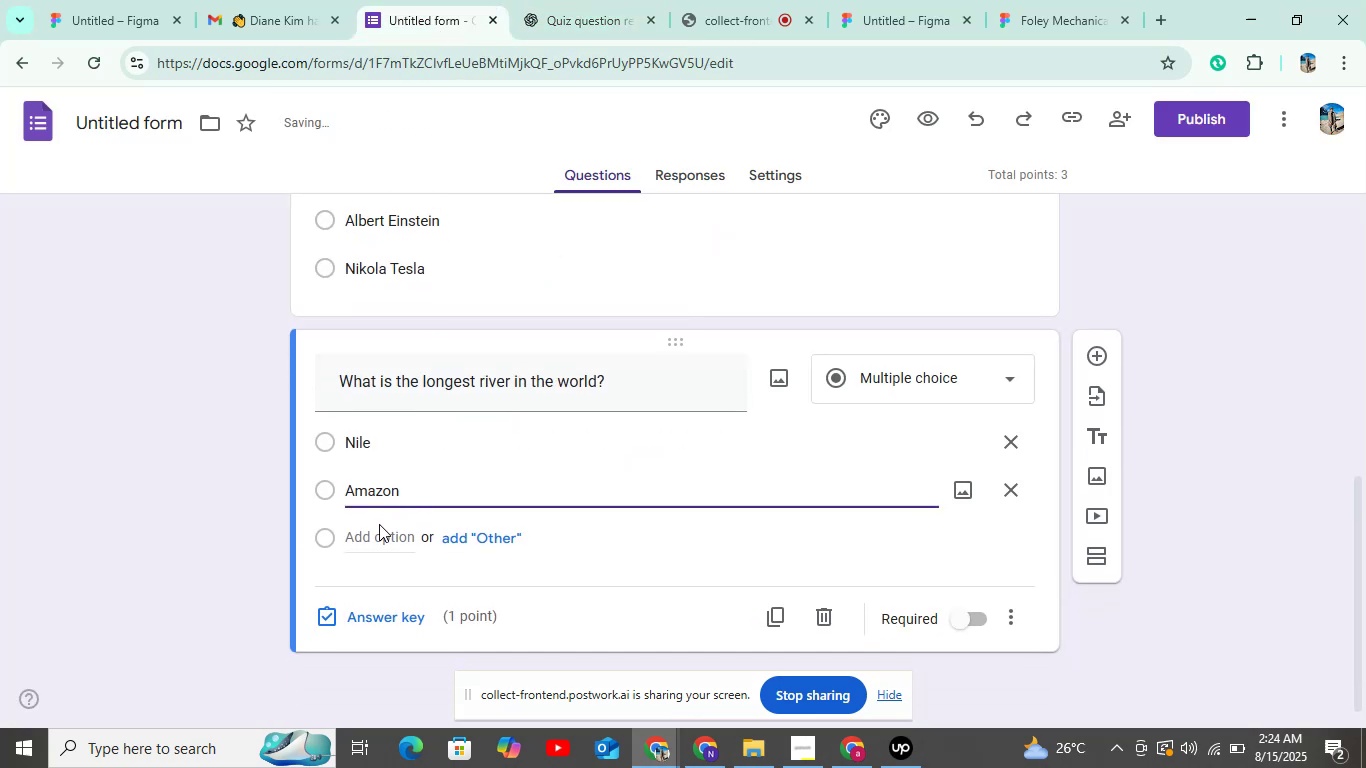 
left_click([379, 534])
 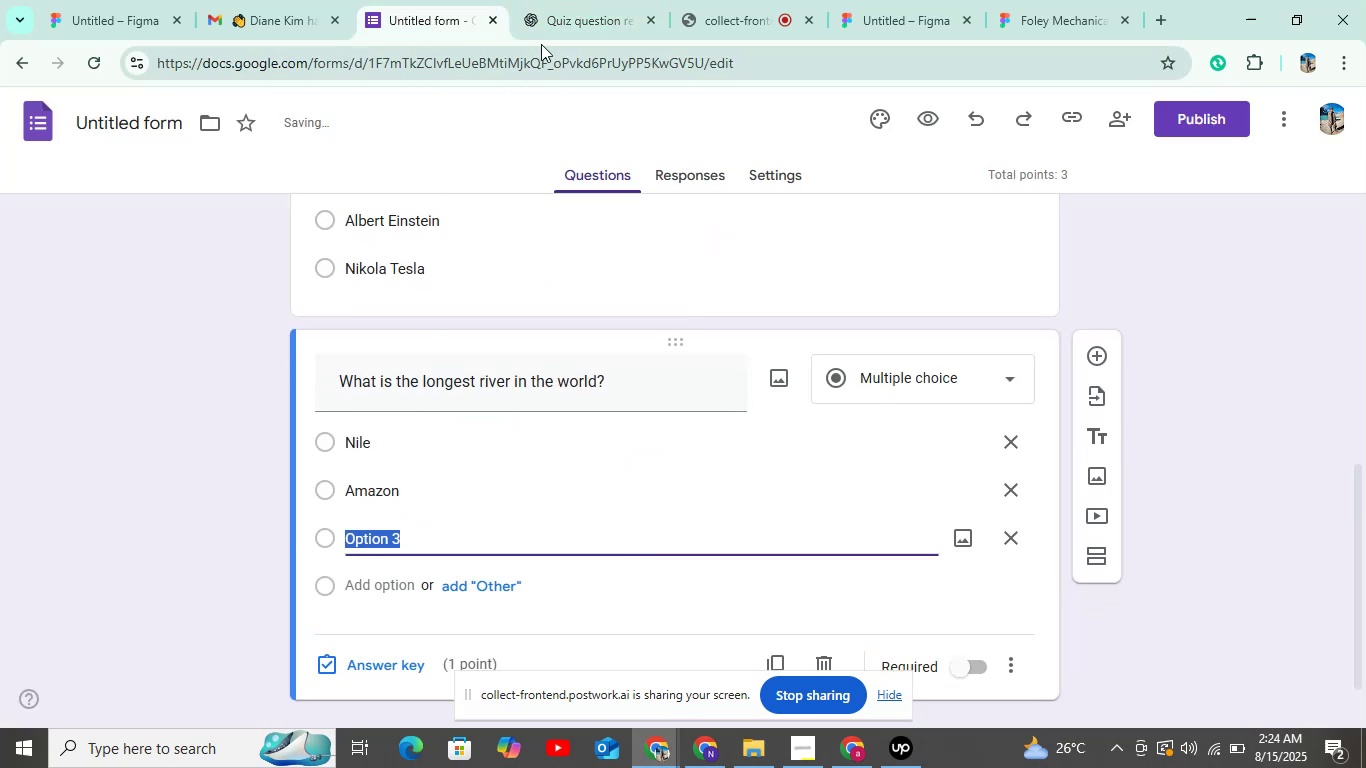 
left_click([569, 24])
 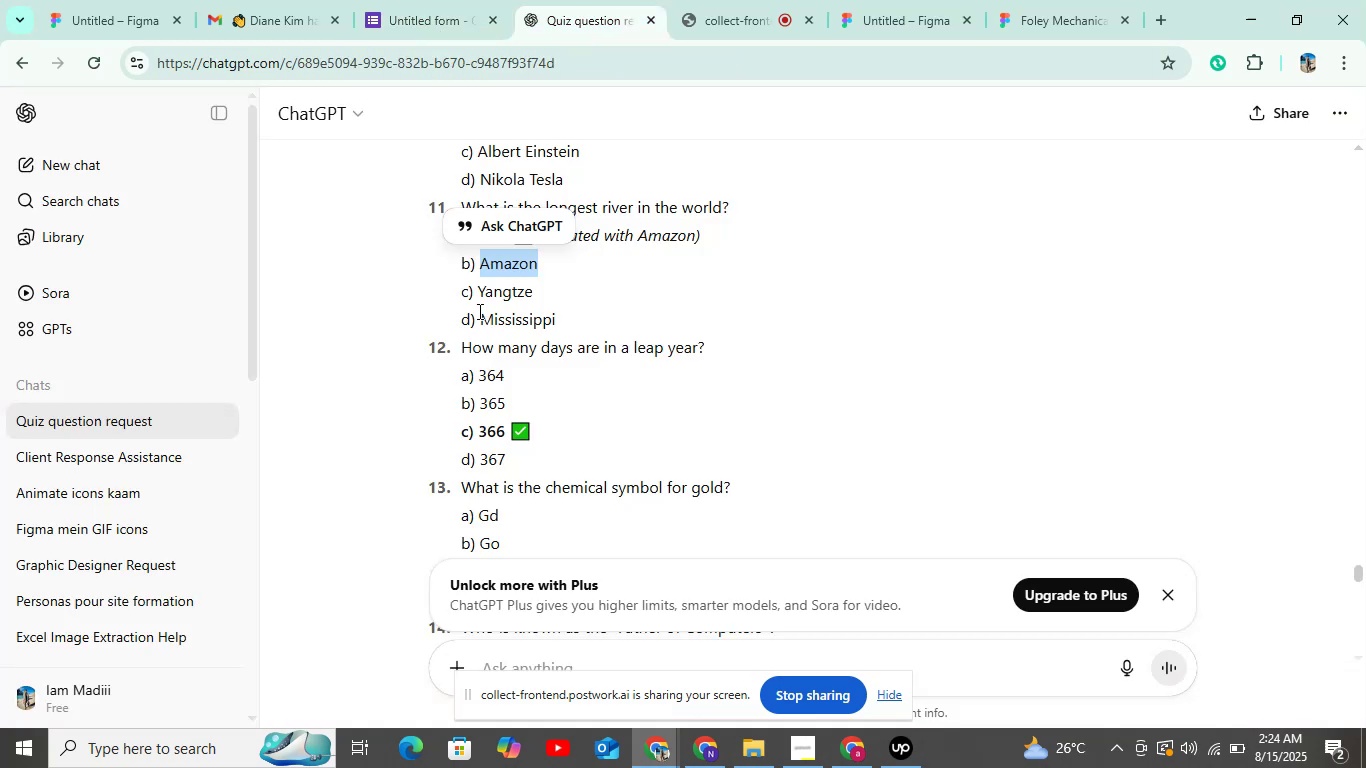 
left_click_drag(start_coordinate=[480, 291], to_coordinate=[575, 291])
 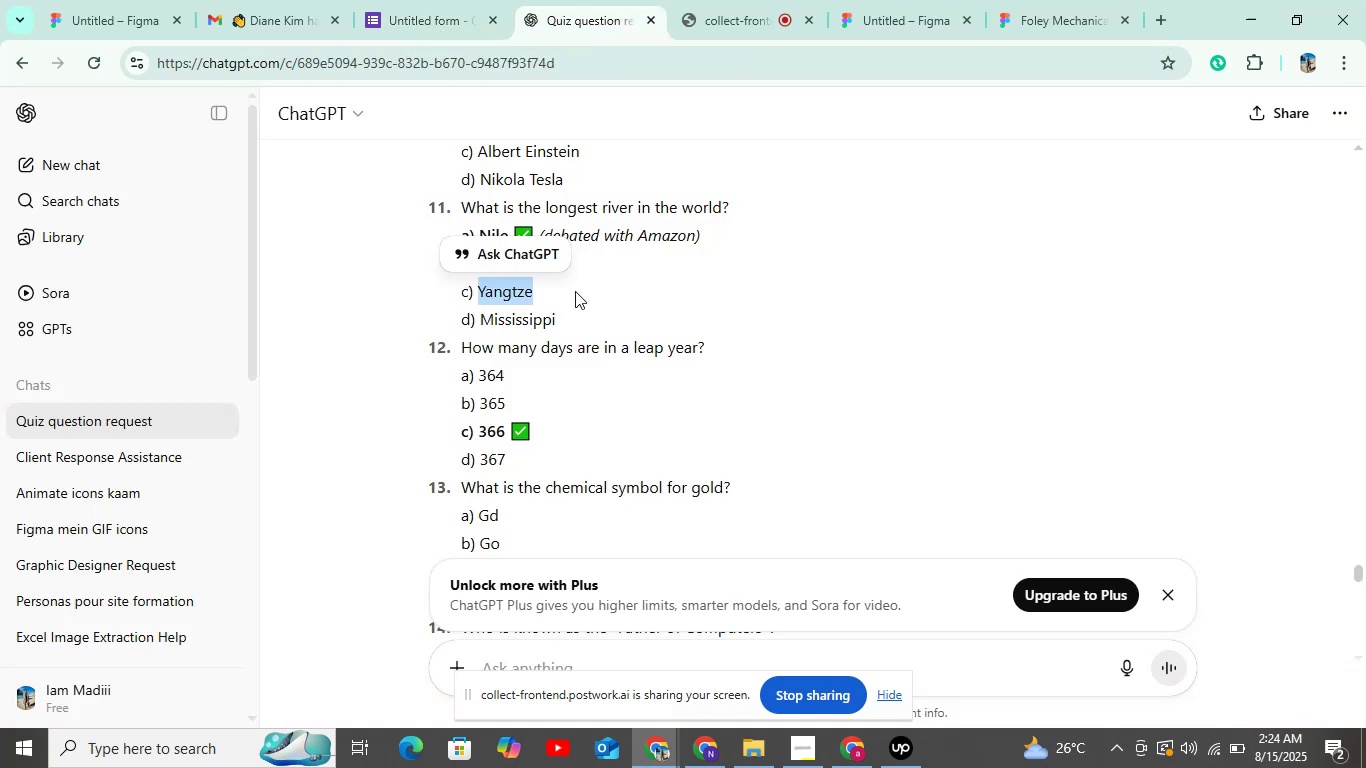 
key(Control+C)
 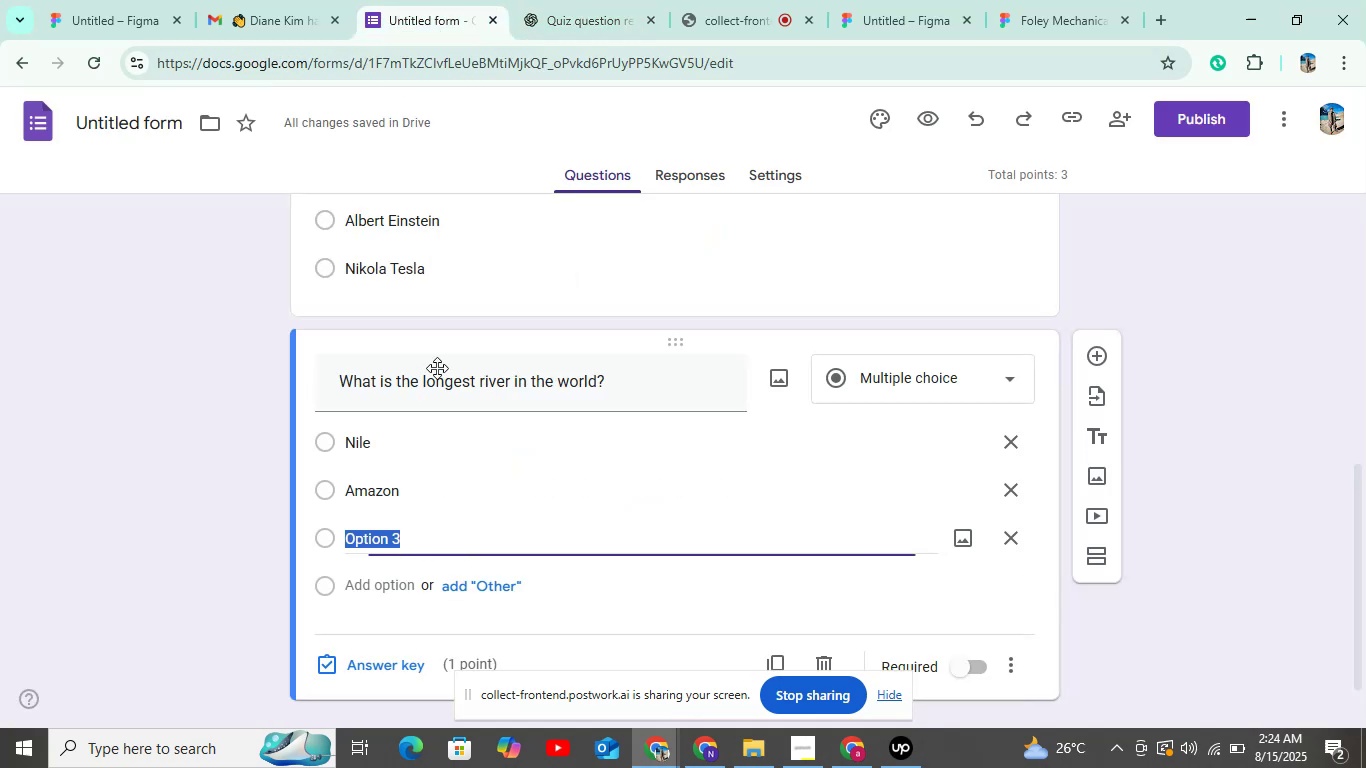 
key(Control+V)
 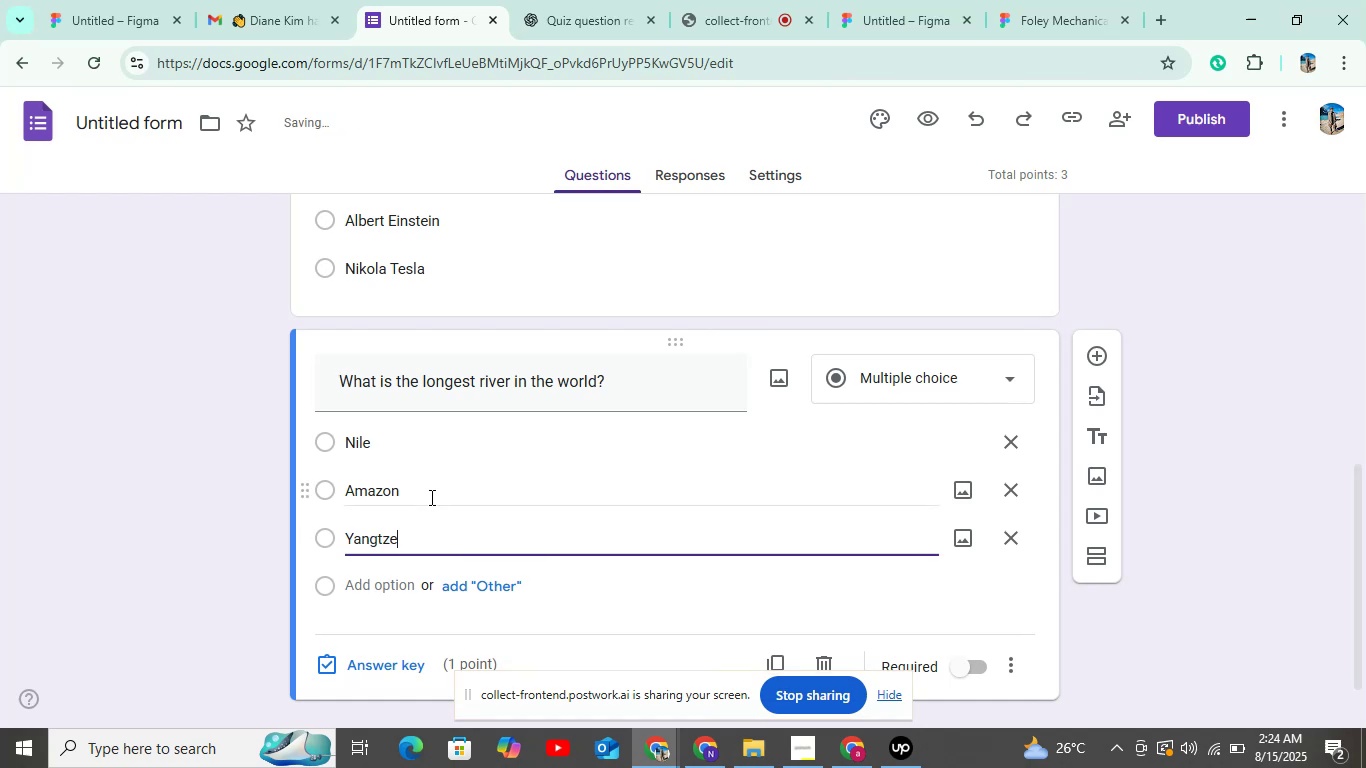 
scroll: coordinate [430, 494], scroll_direction: down, amount: 6.0
 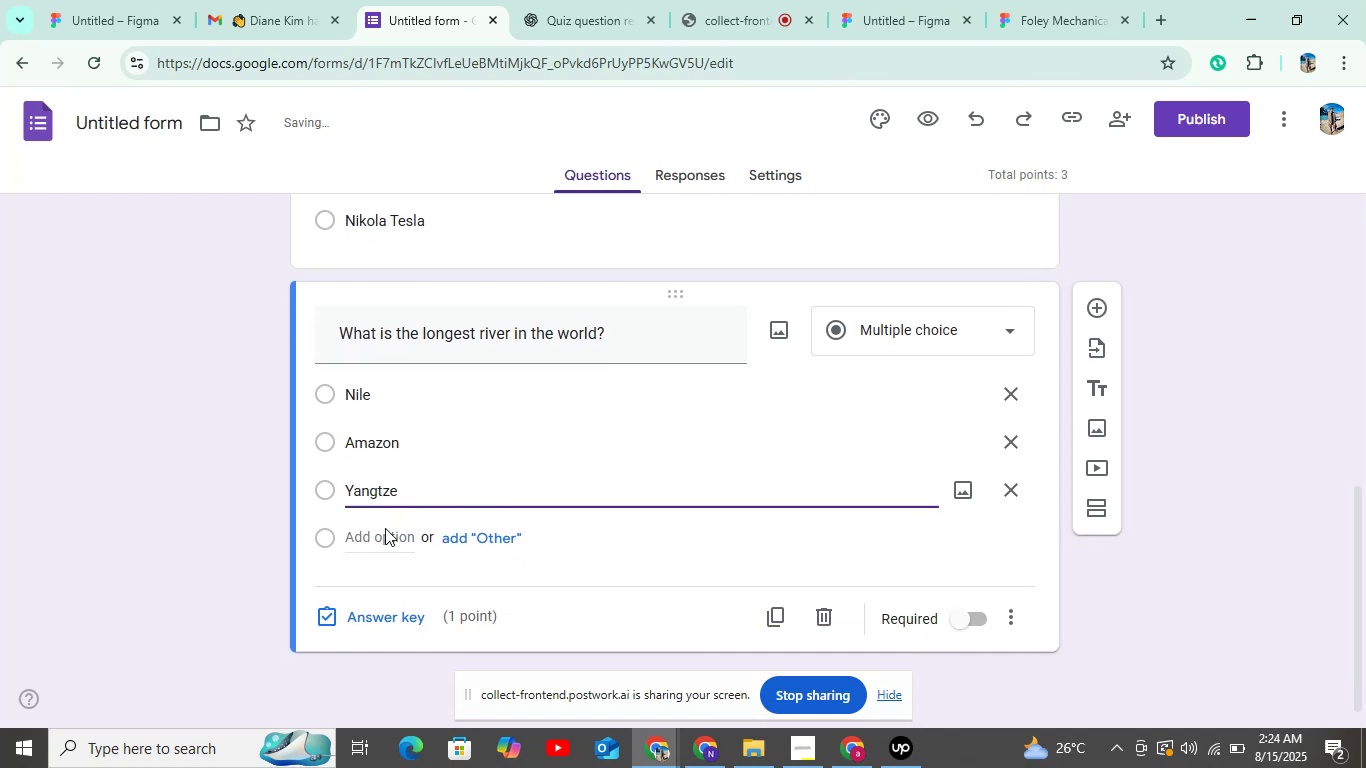 
left_click([385, 541])
 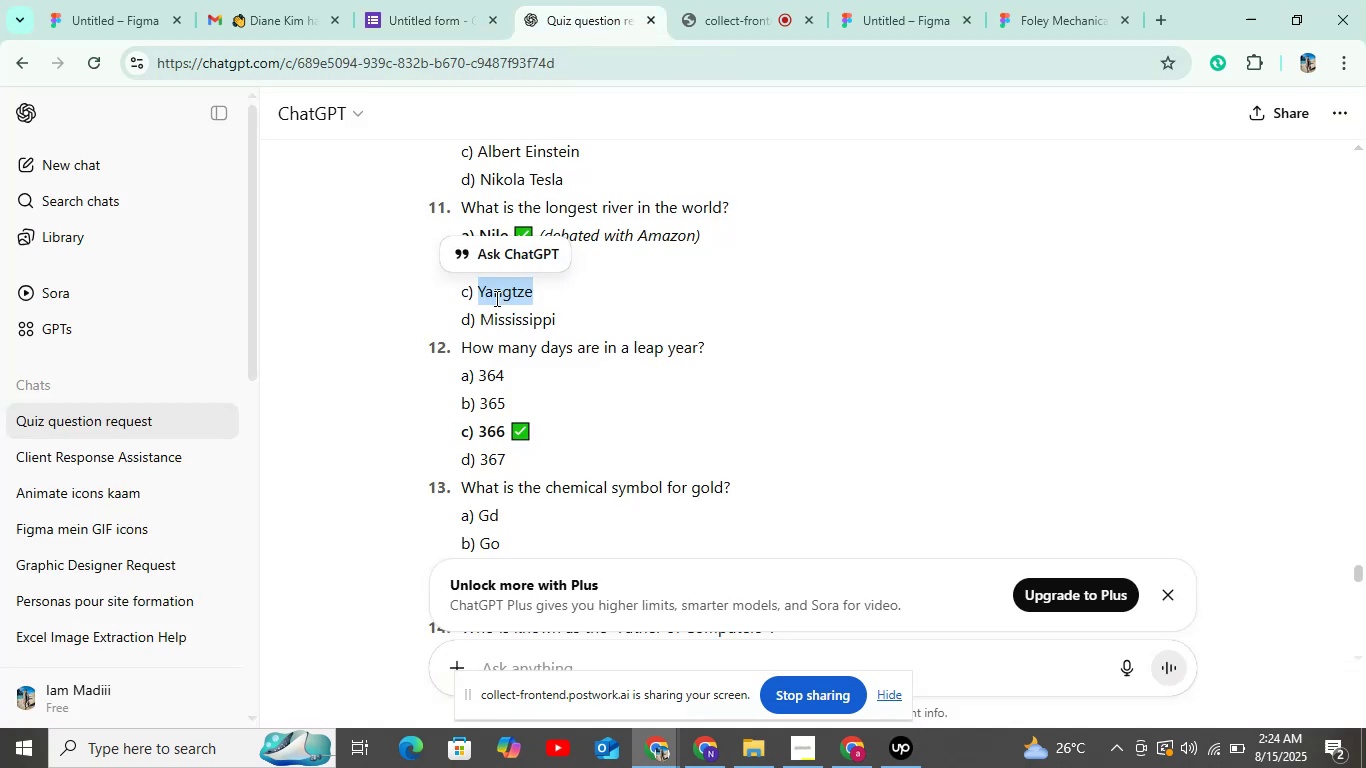 
left_click_drag(start_coordinate=[479, 320], to_coordinate=[626, 320])
 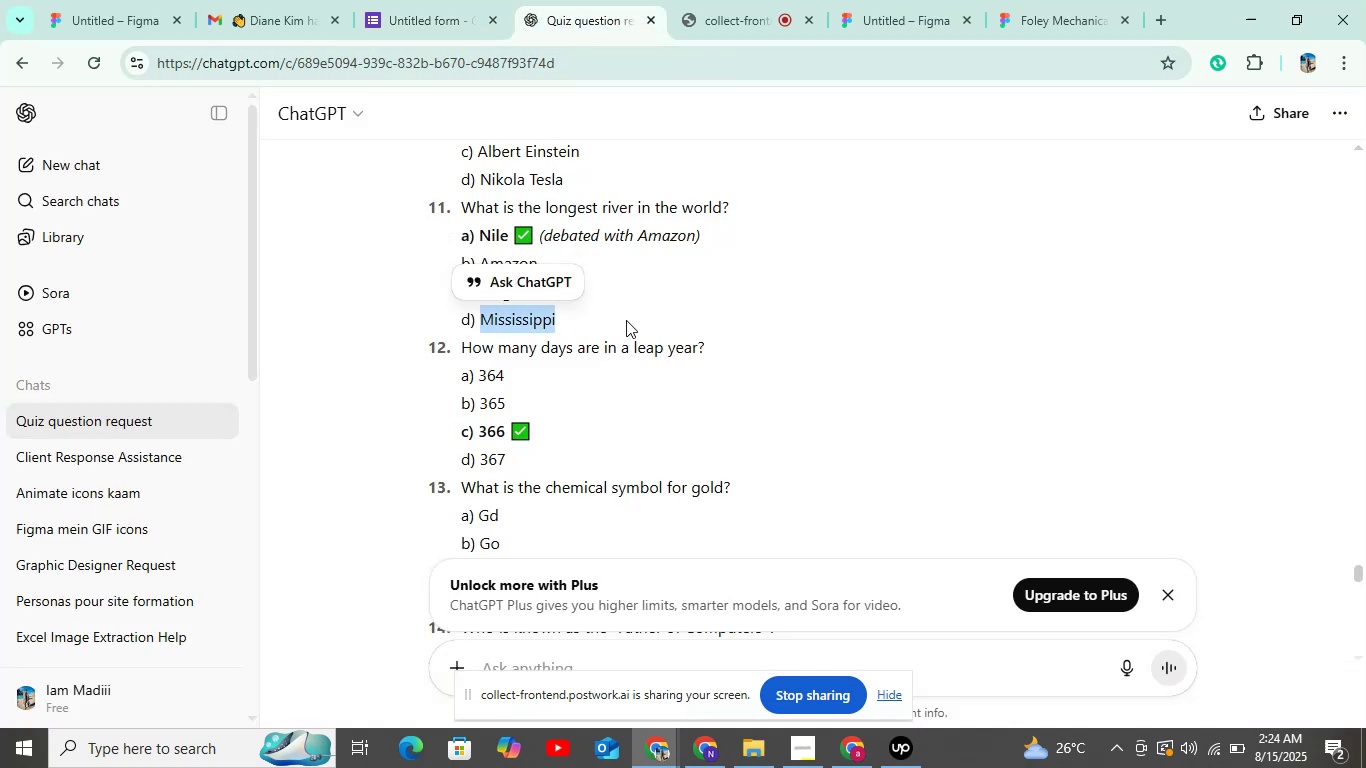 
key(Control+C)
 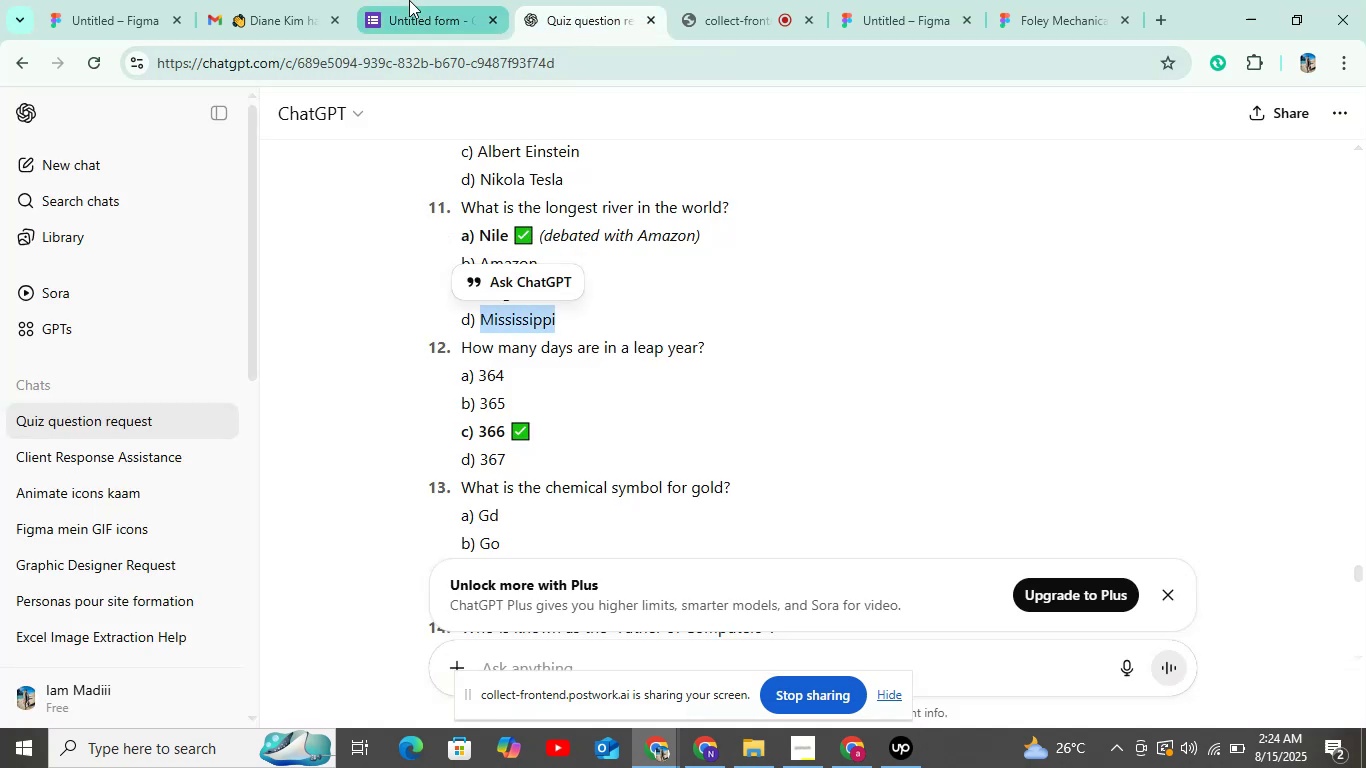 
left_click([410, 10])
 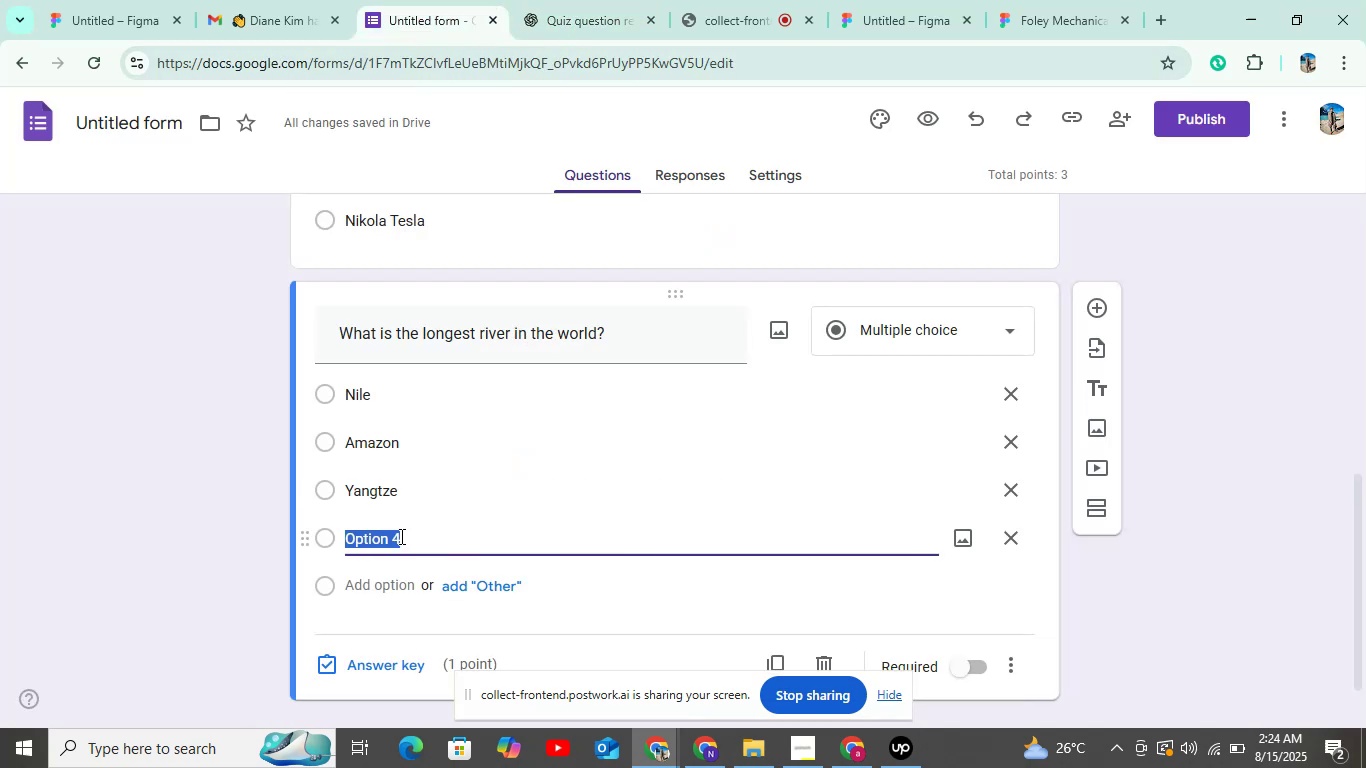 
key(Control+V)
 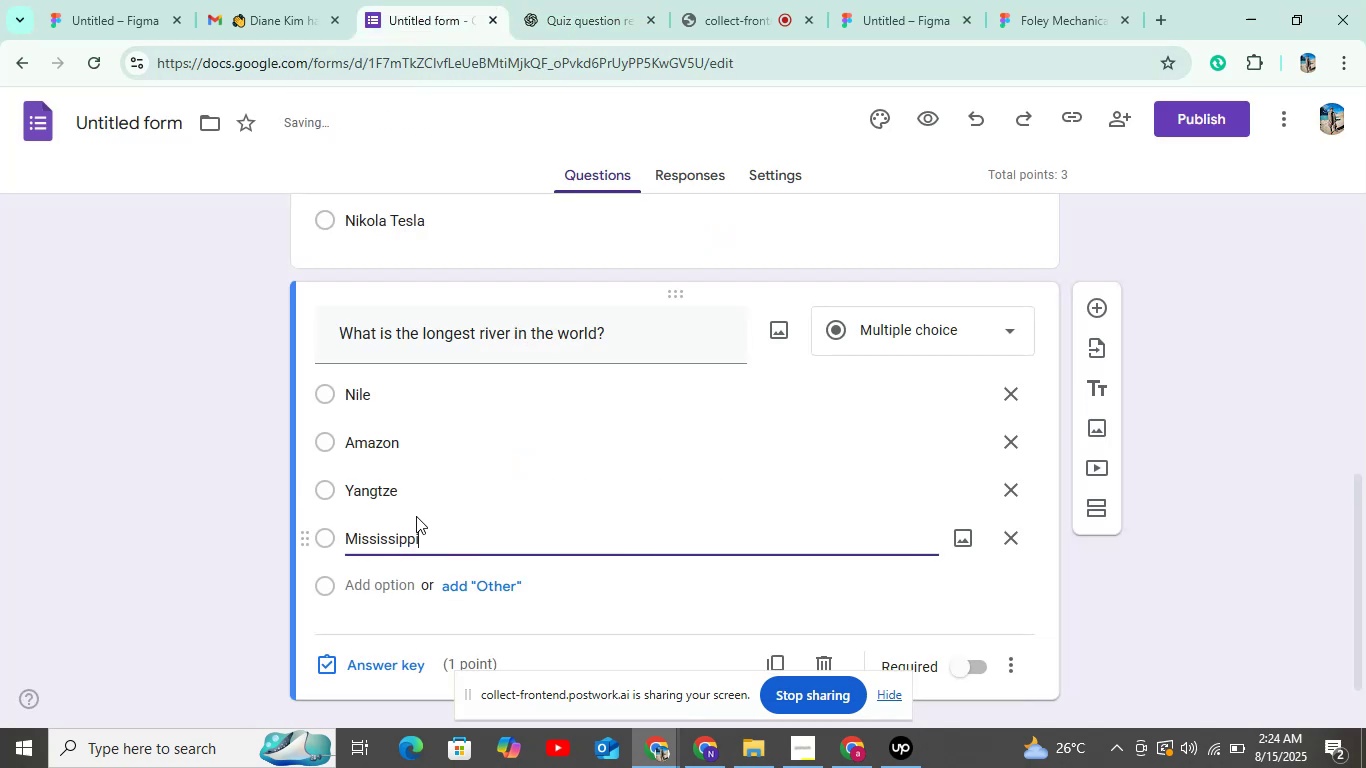 
scroll: coordinate [432, 506], scroll_direction: down, amount: 6.0
 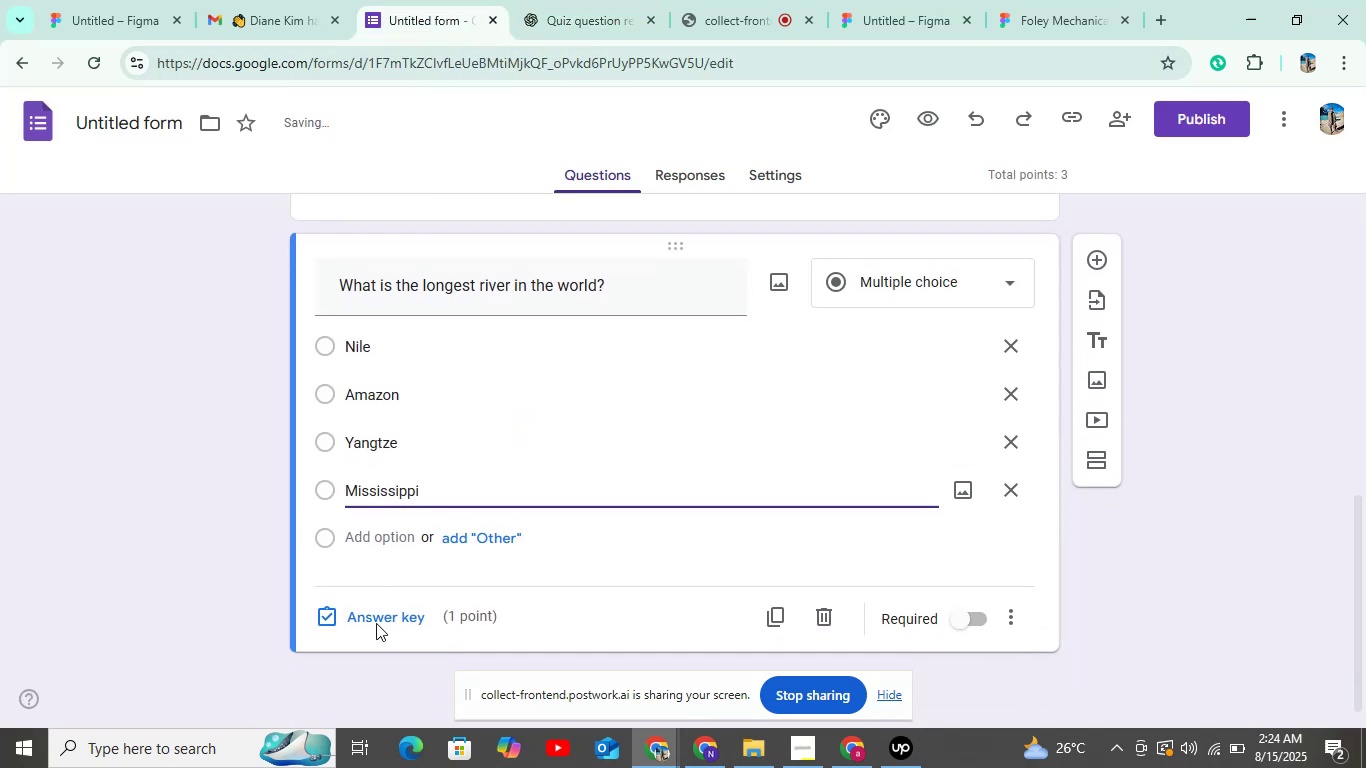 
left_click([376, 623])
 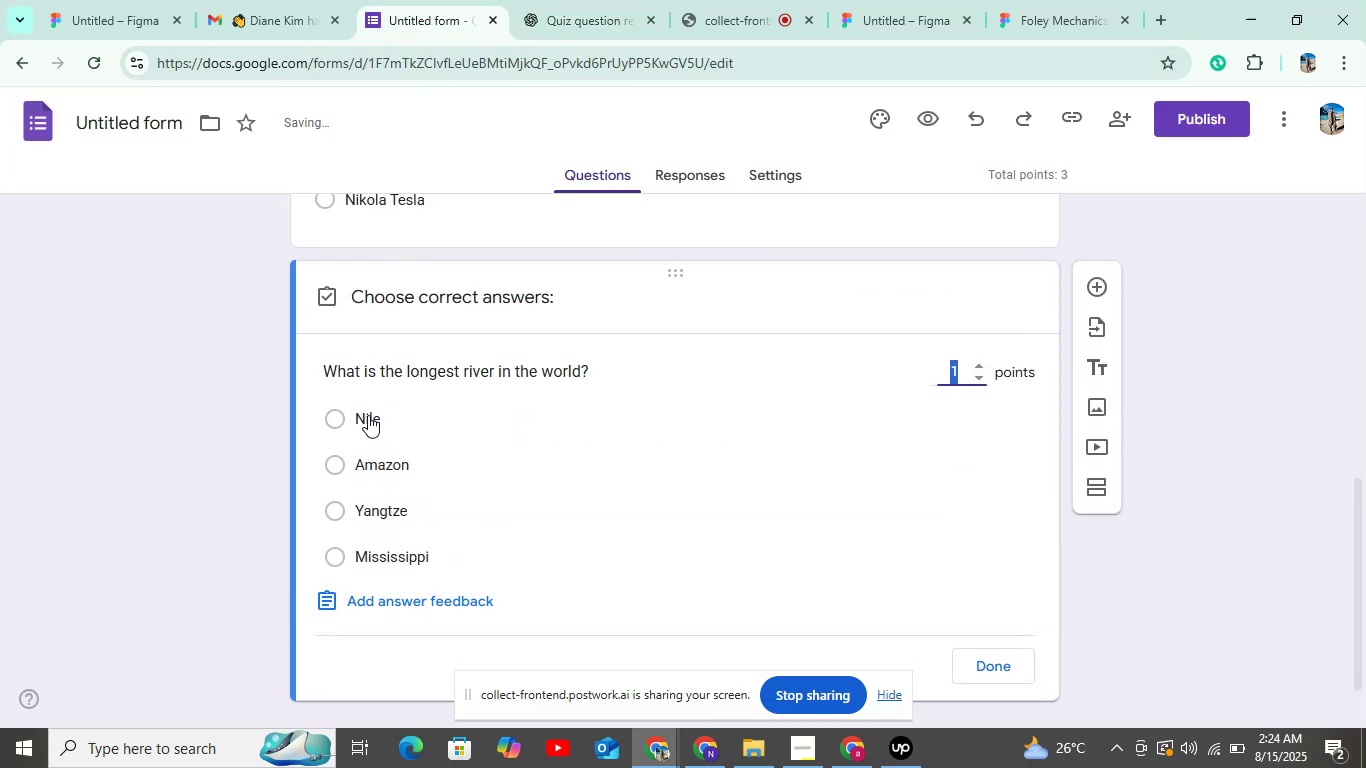 
left_click([368, 413])
 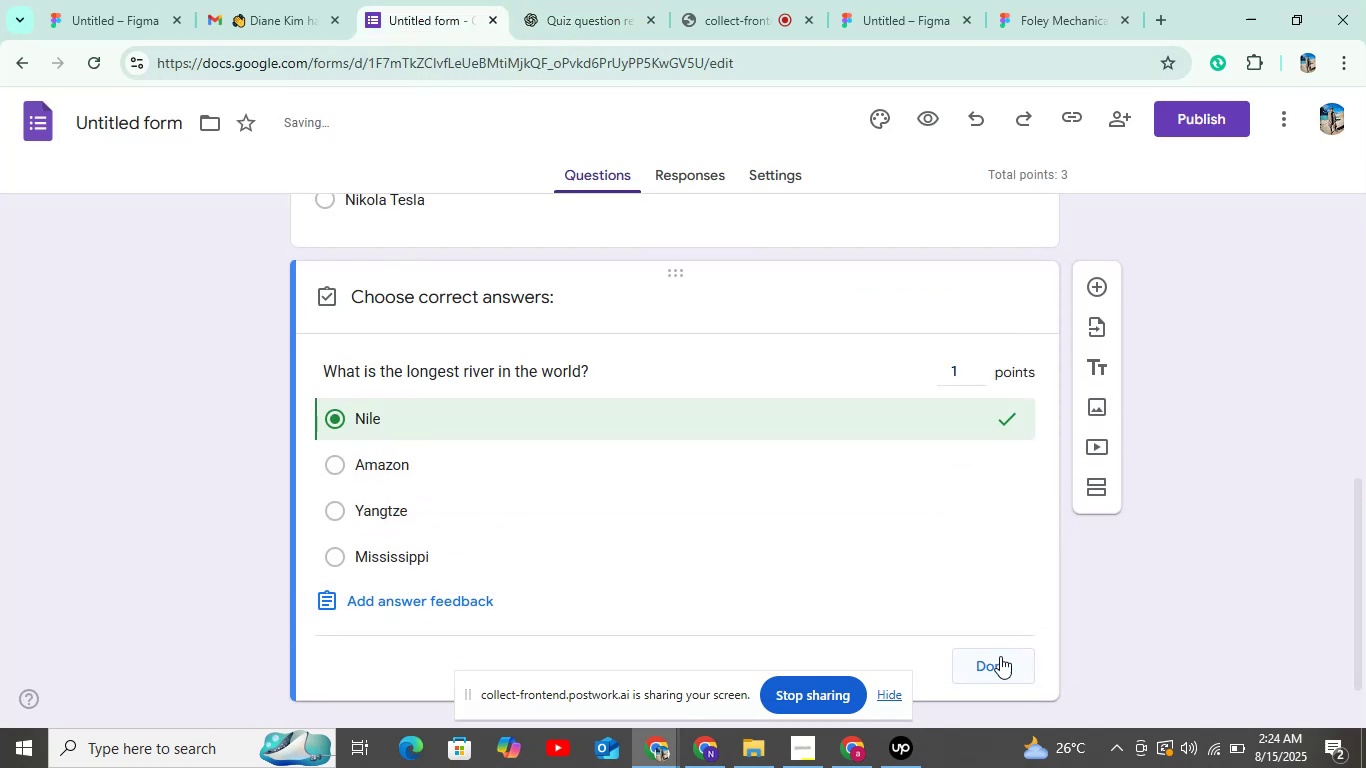 
left_click([1003, 670])
 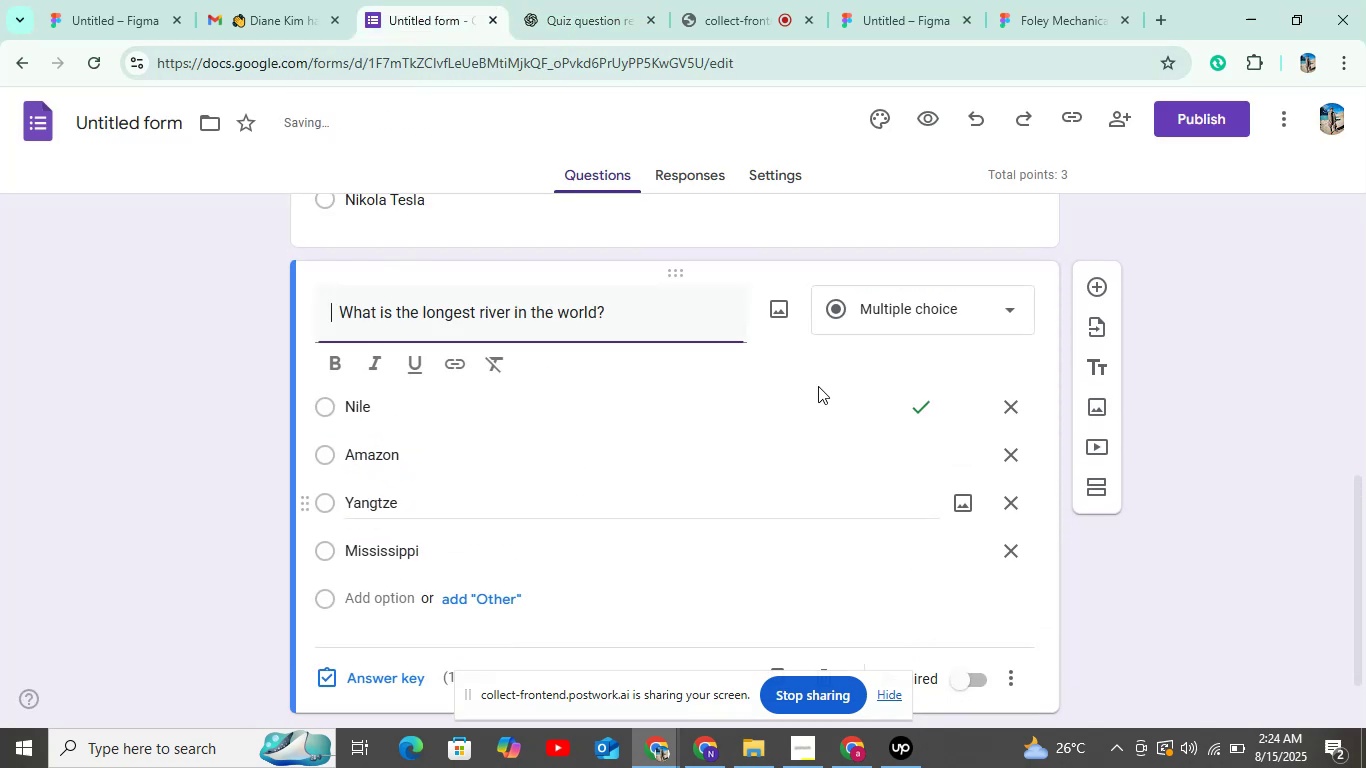 
scroll: coordinate [879, 364], scroll_direction: down, amount: 5.0
 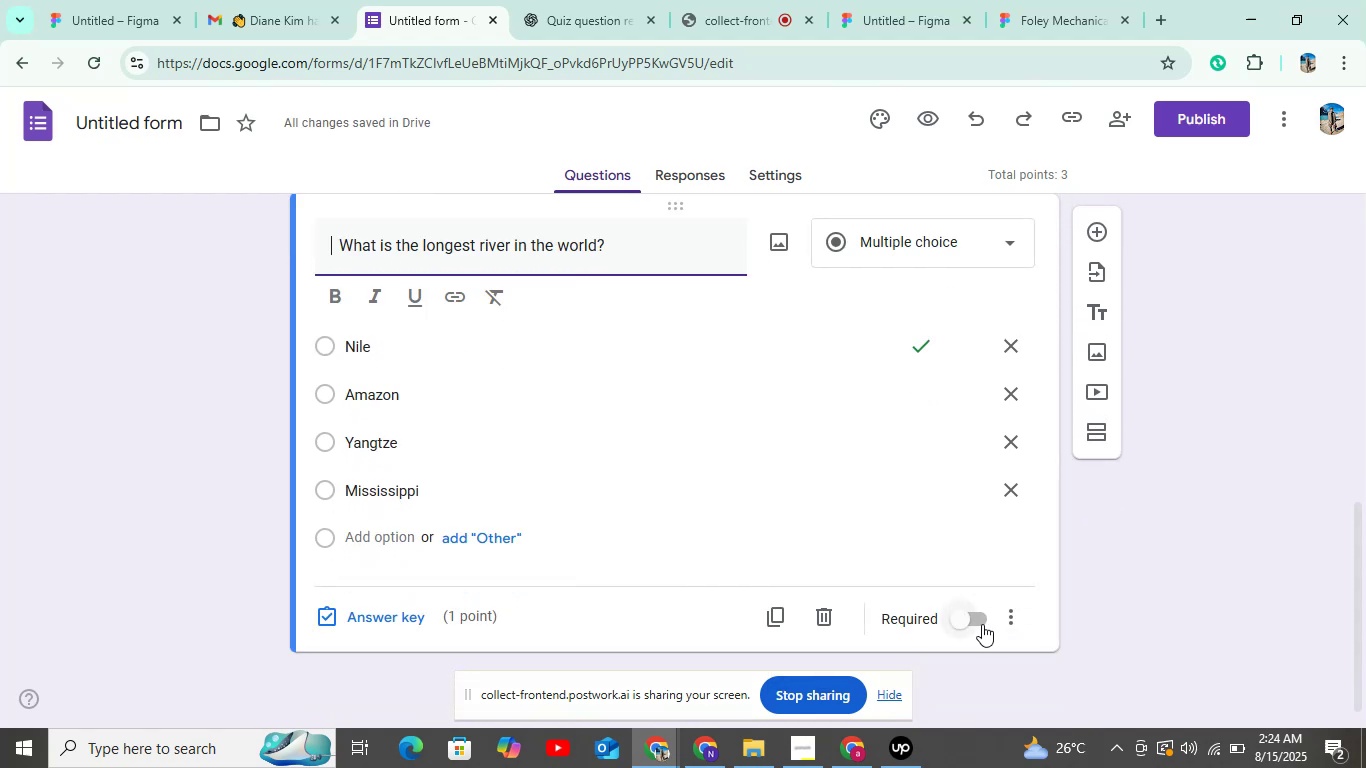 
left_click([974, 619])
 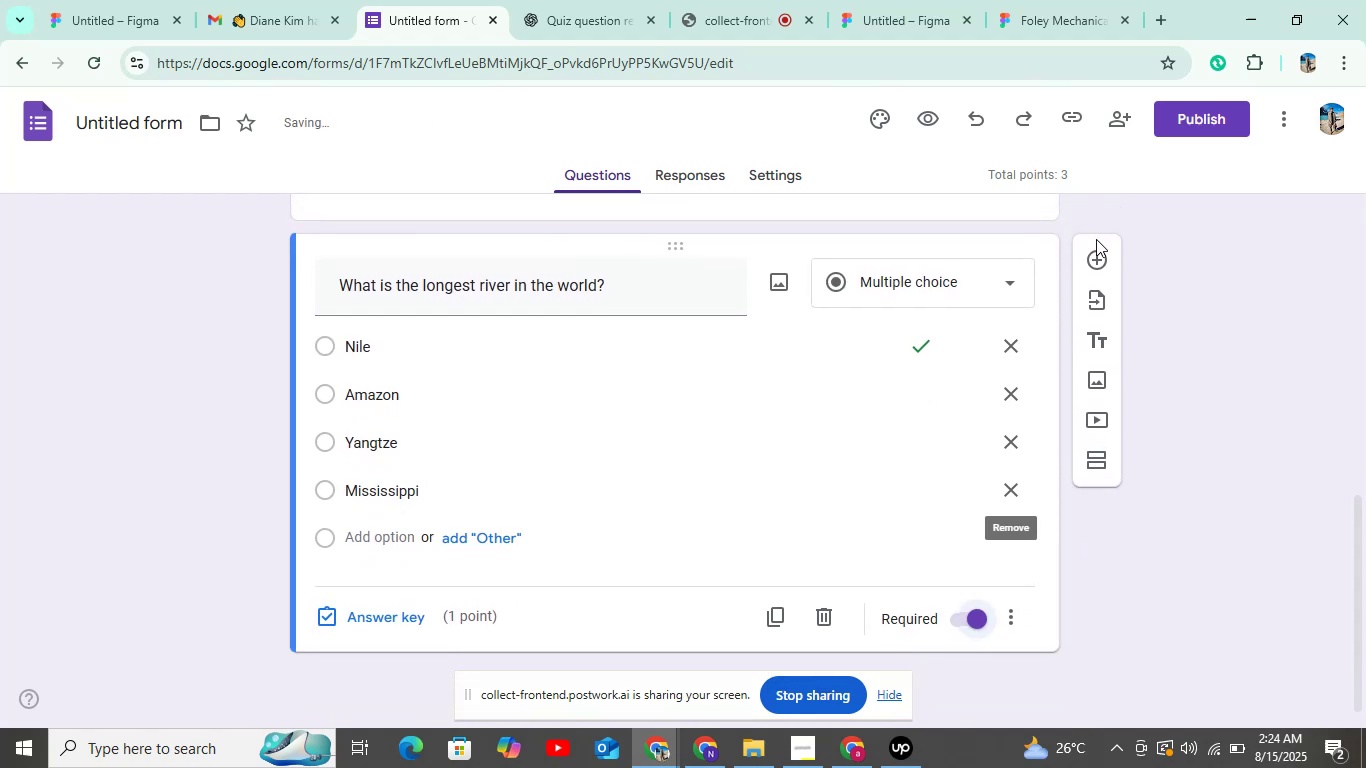 
left_click([1094, 245])
 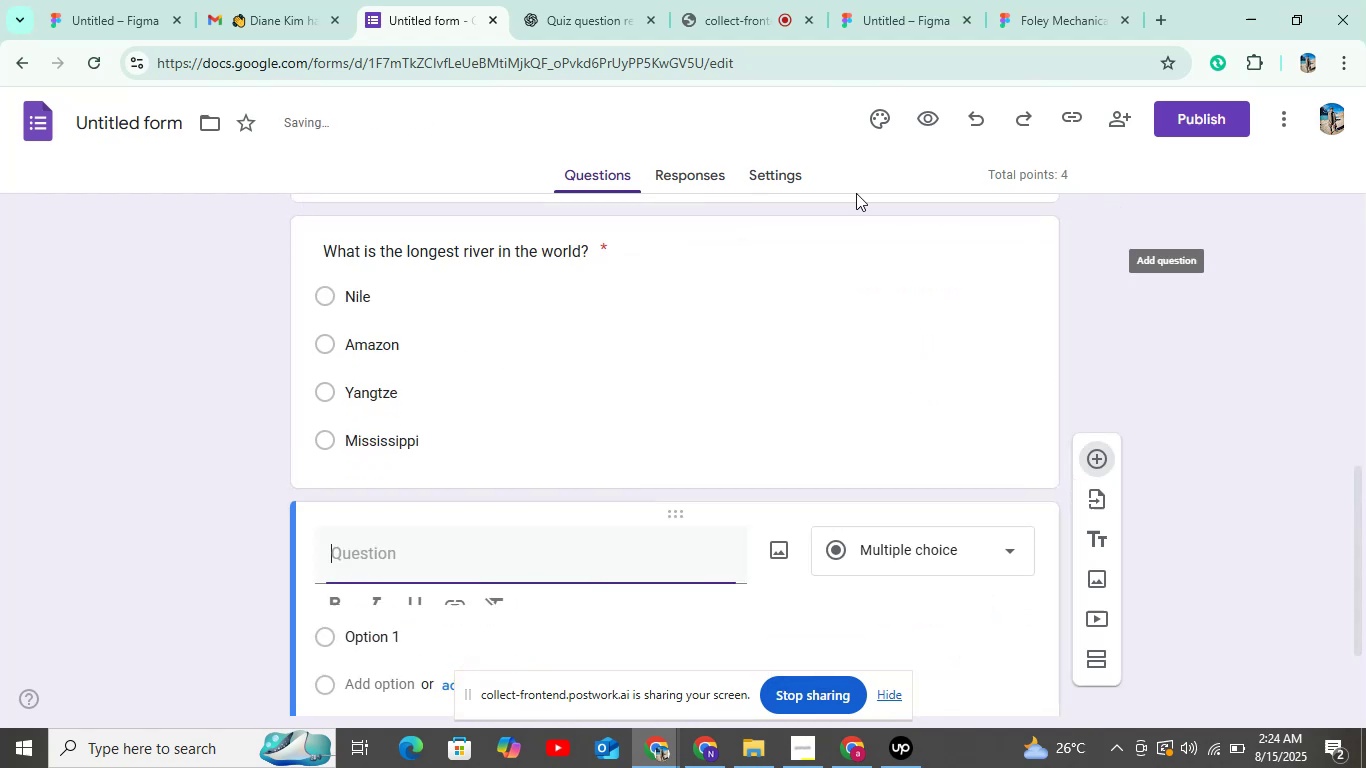 
scroll: coordinate [853, 240], scroll_direction: down, amount: 5.0
 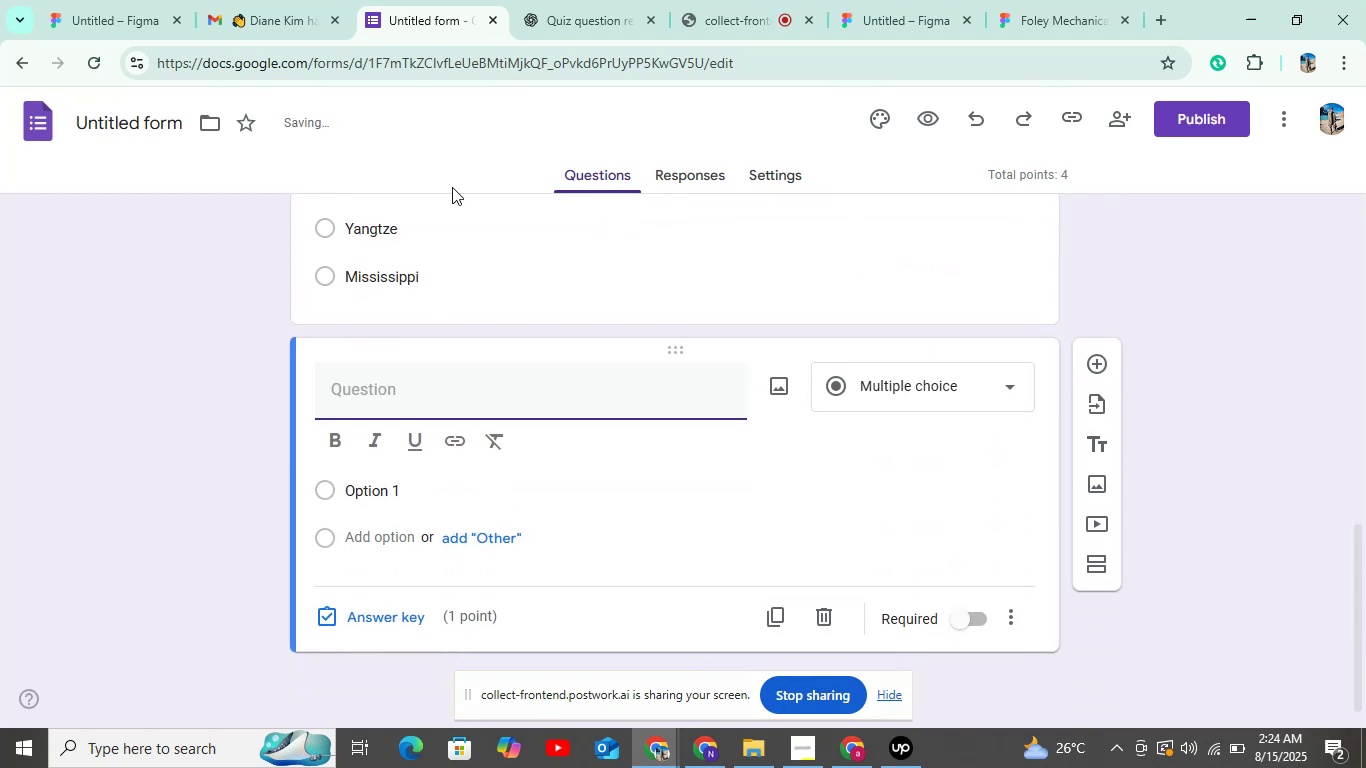 
left_click([573, 12])
 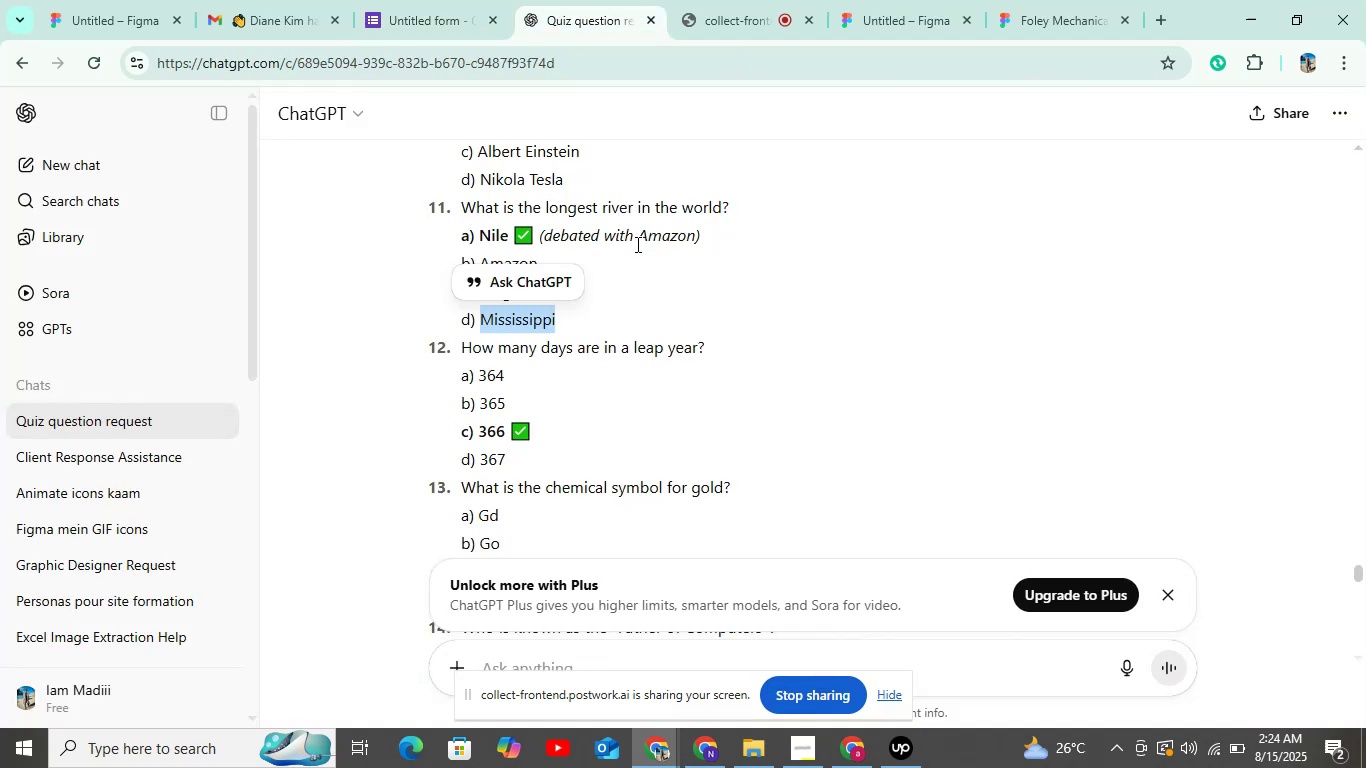 
scroll: coordinate [632, 246], scroll_direction: down, amount: 1.0
 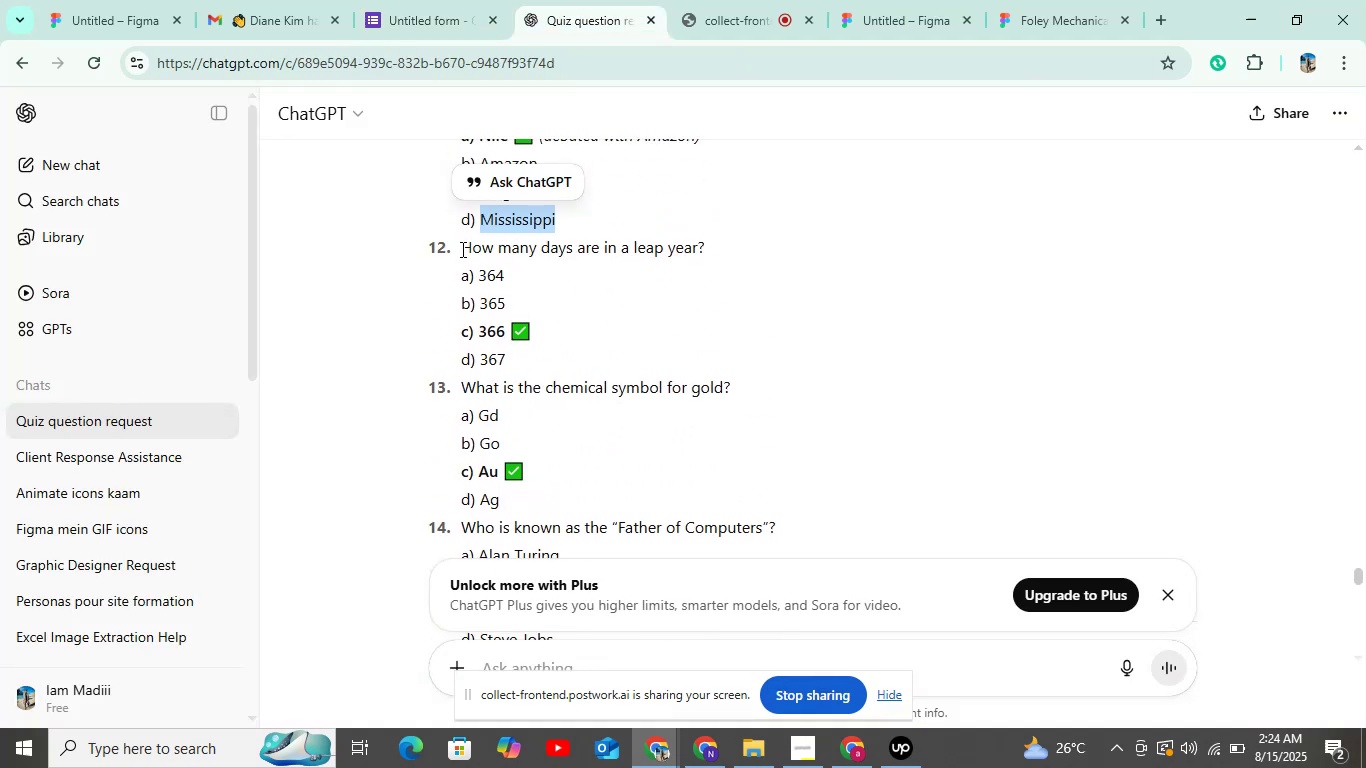 
left_click_drag(start_coordinate=[459, 249], to_coordinate=[693, 266])
 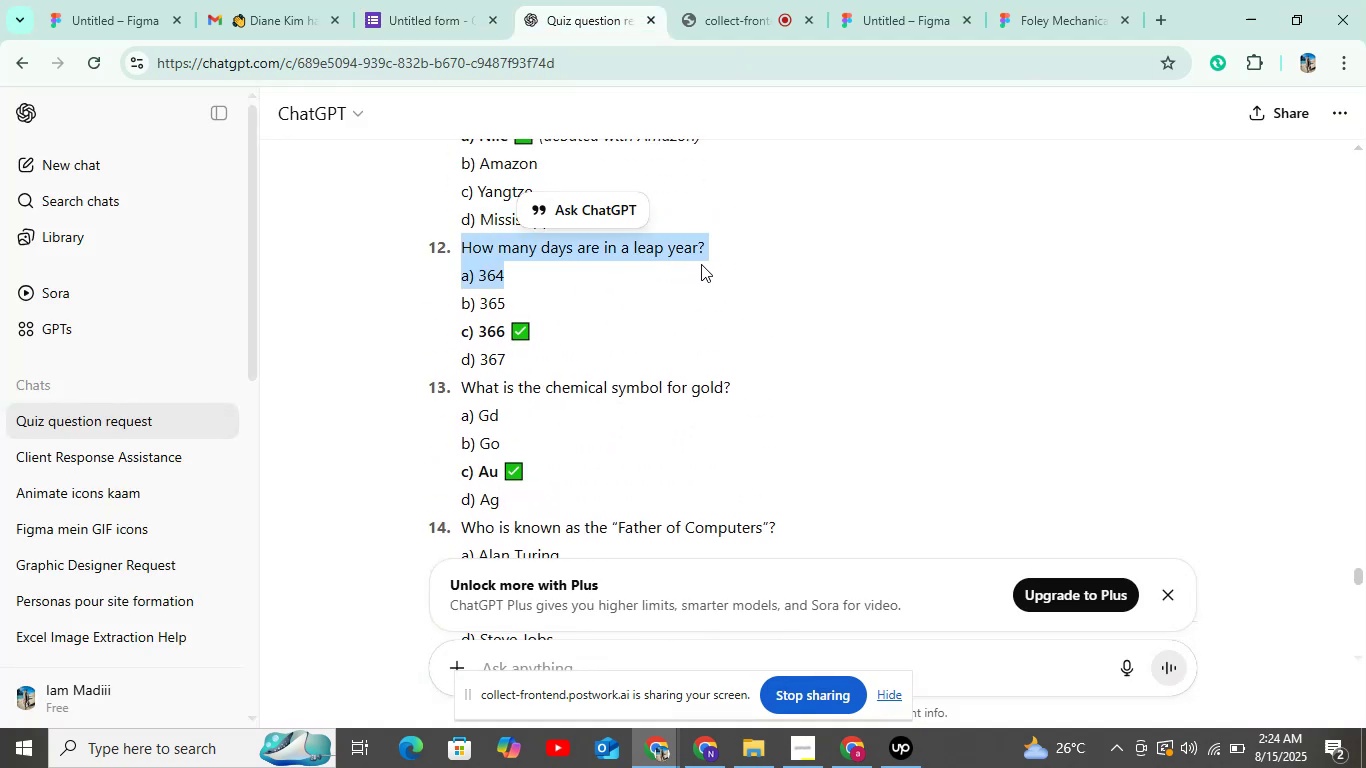 
key(Control+C)
 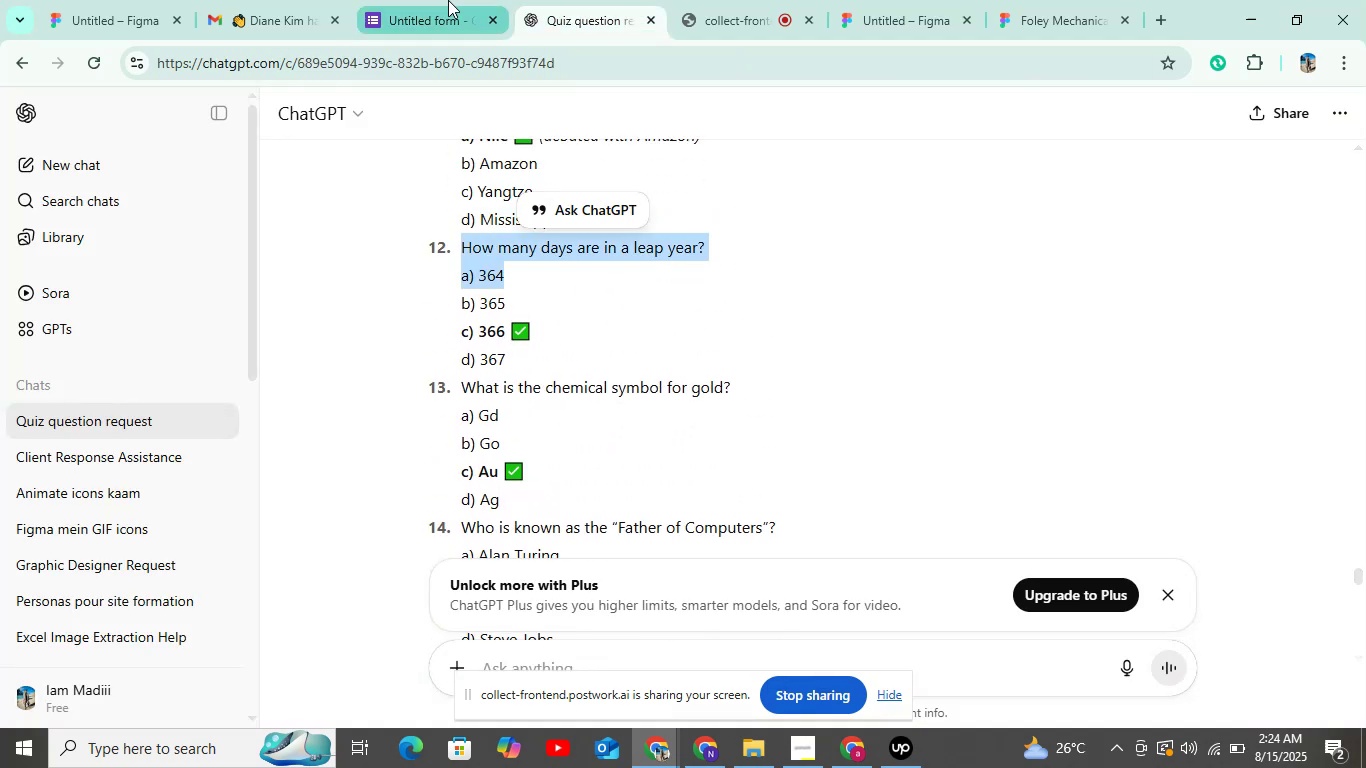 
left_click([424, 10])
 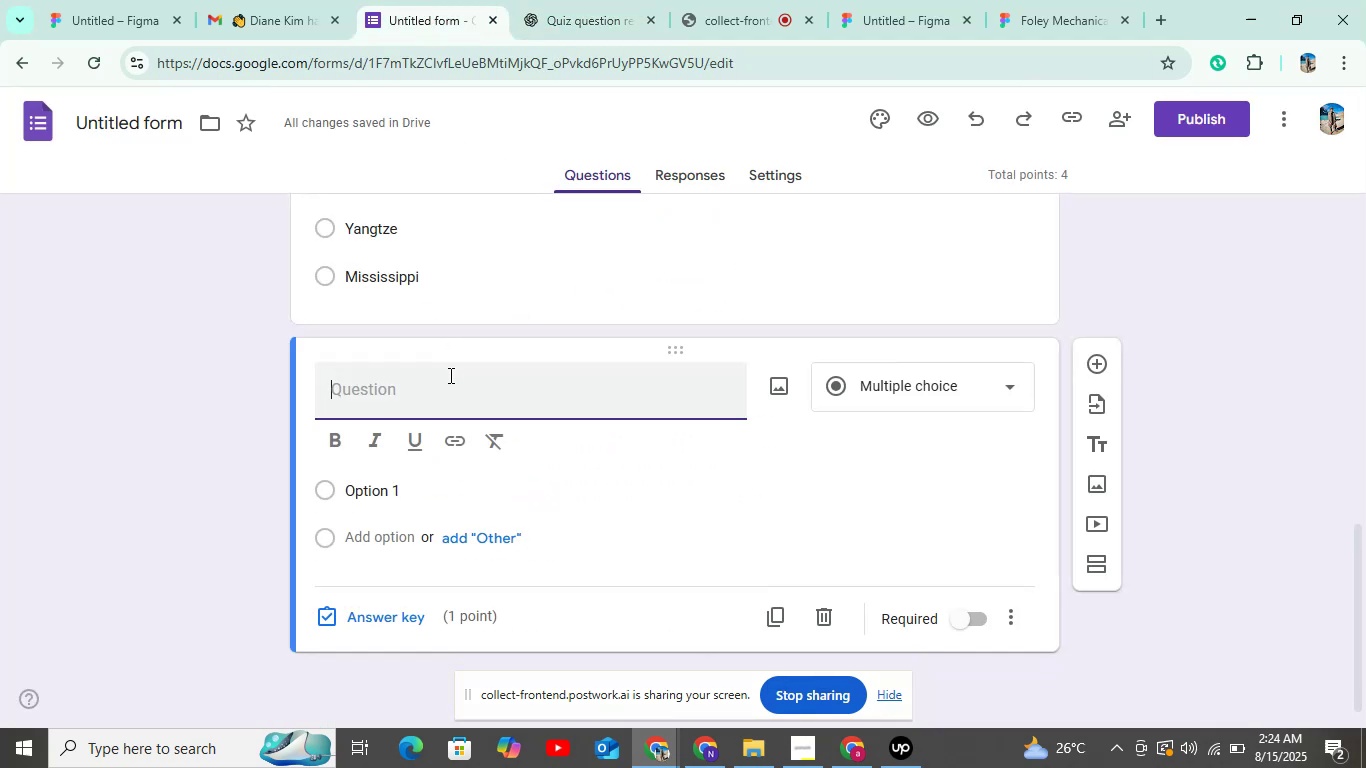 
key(Control+V)
 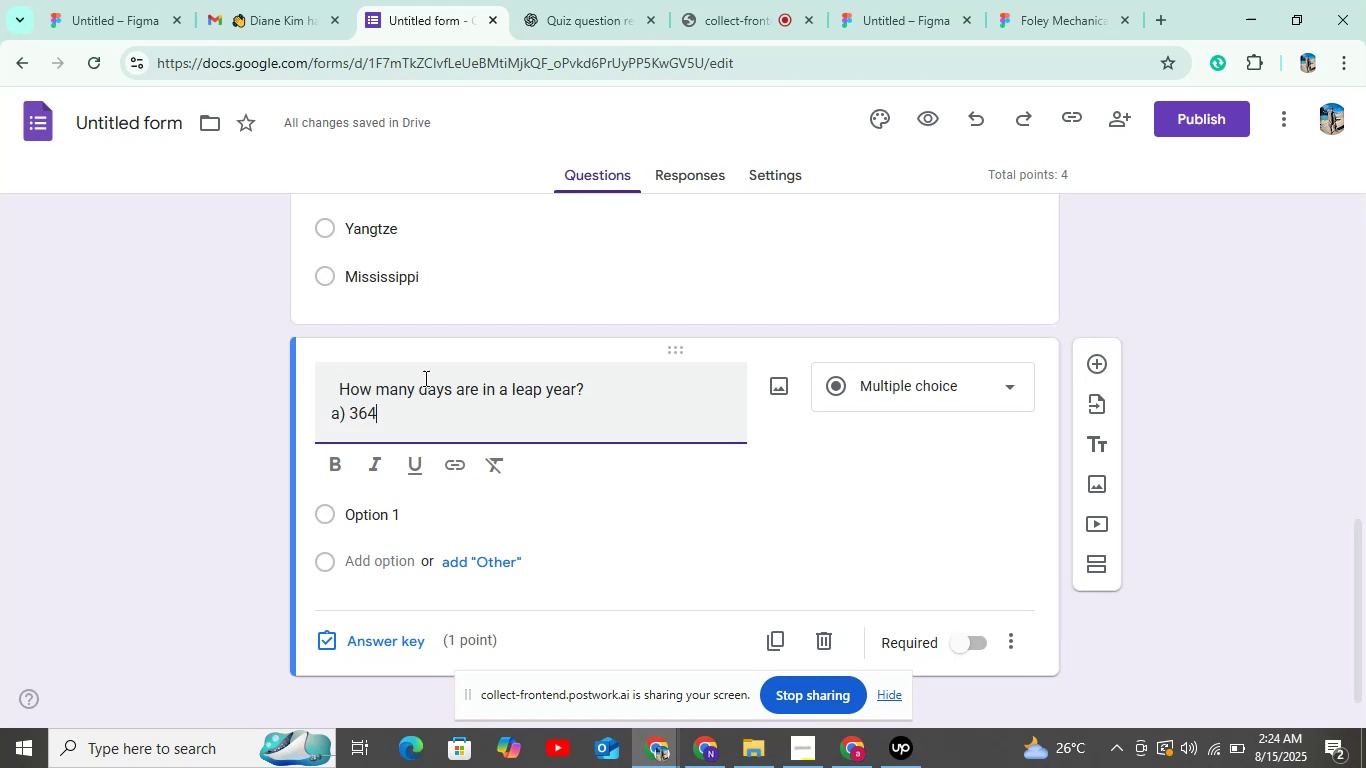 
scroll: coordinate [423, 378], scroll_direction: down, amount: 5.0
 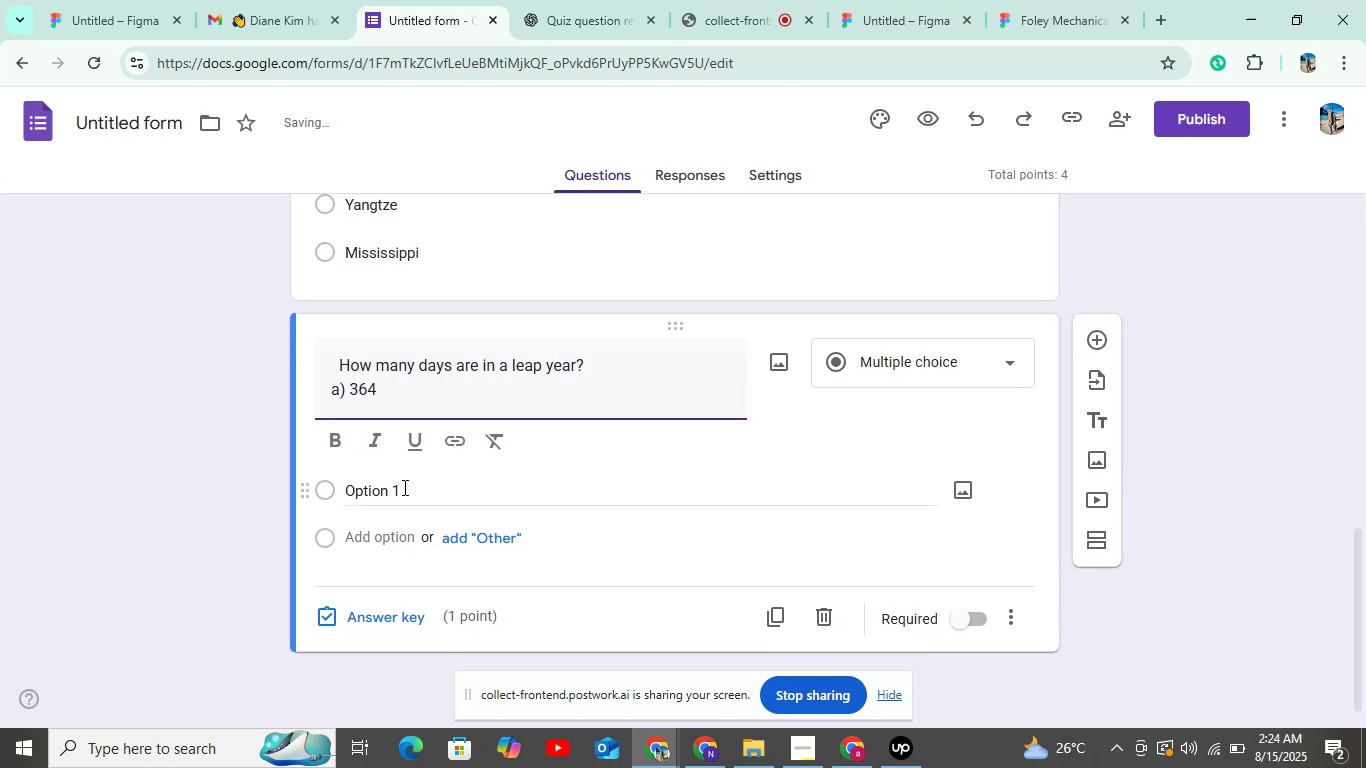 
left_click([403, 488])
 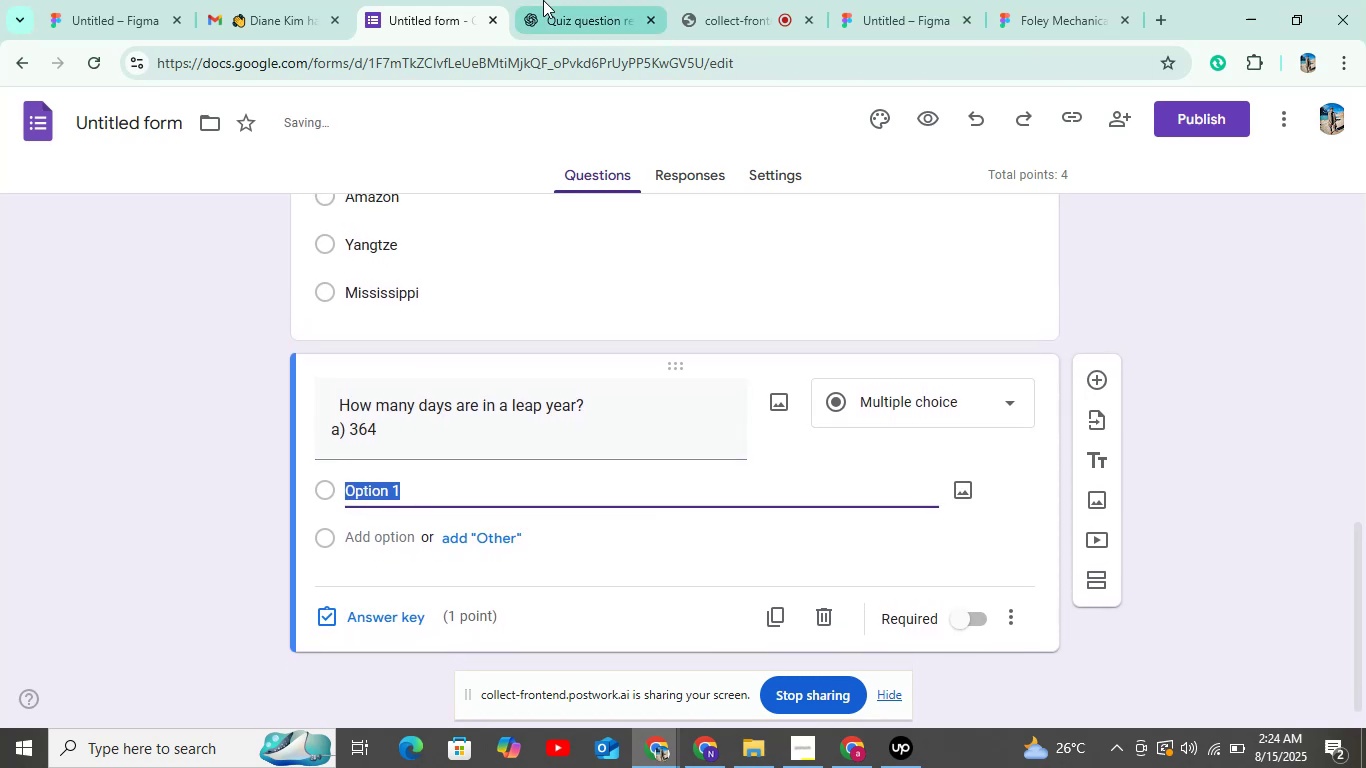 
left_click([568, 2])
 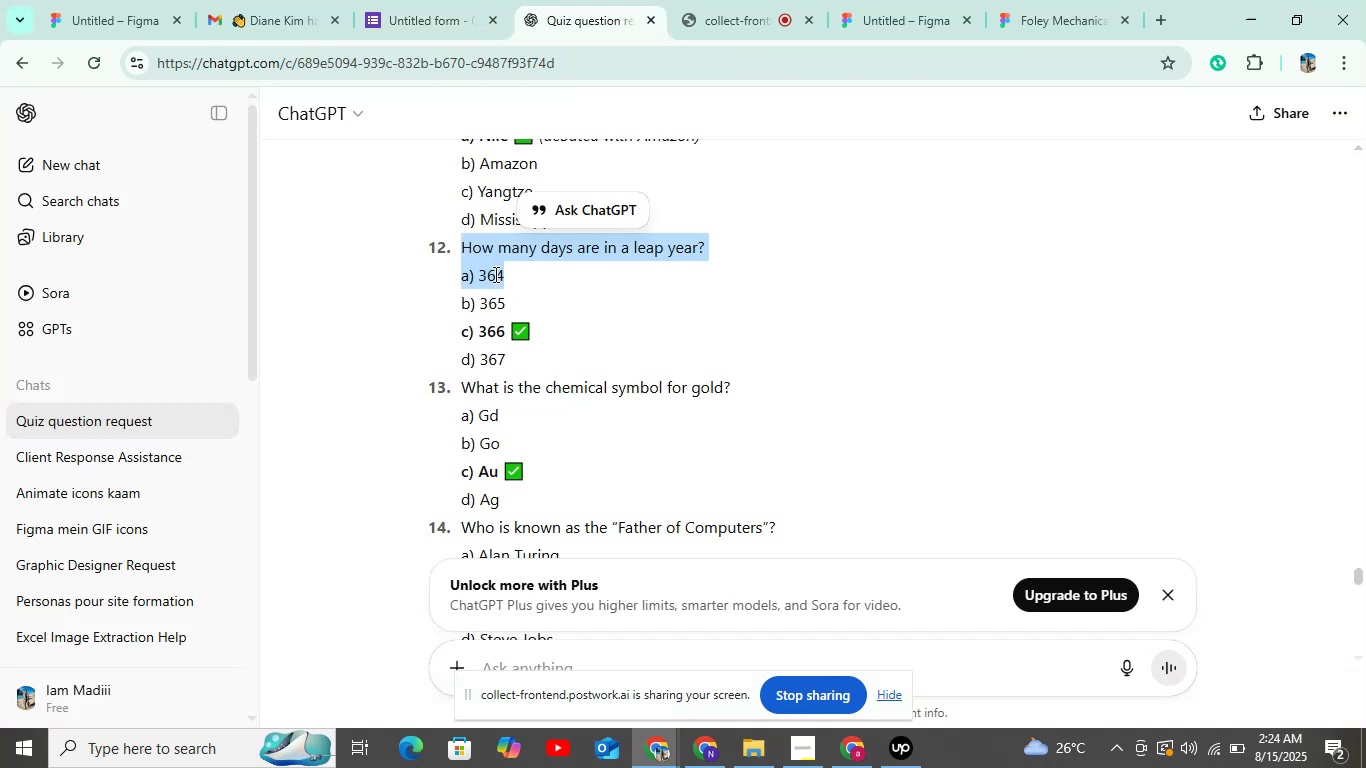 
left_click([557, 299])
 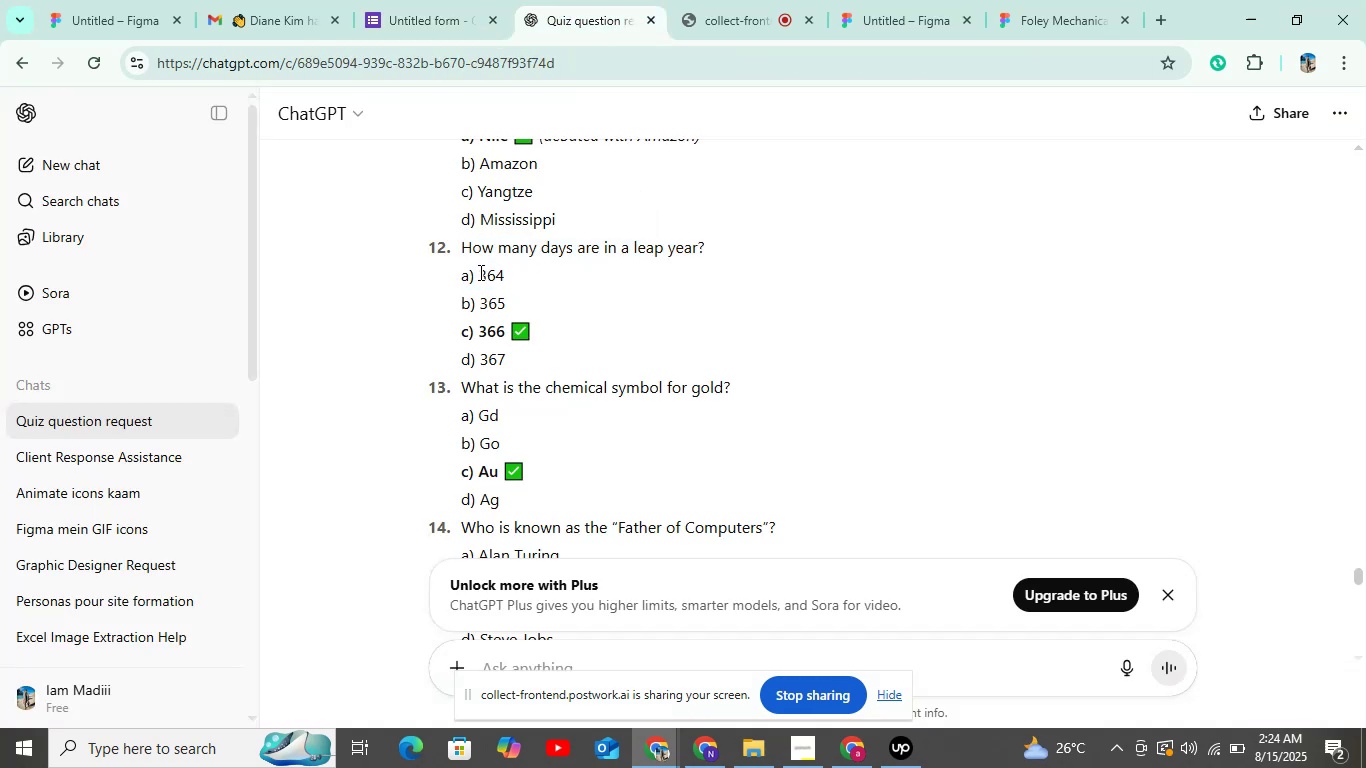 
left_click_drag(start_coordinate=[477, 272], to_coordinate=[509, 277])
 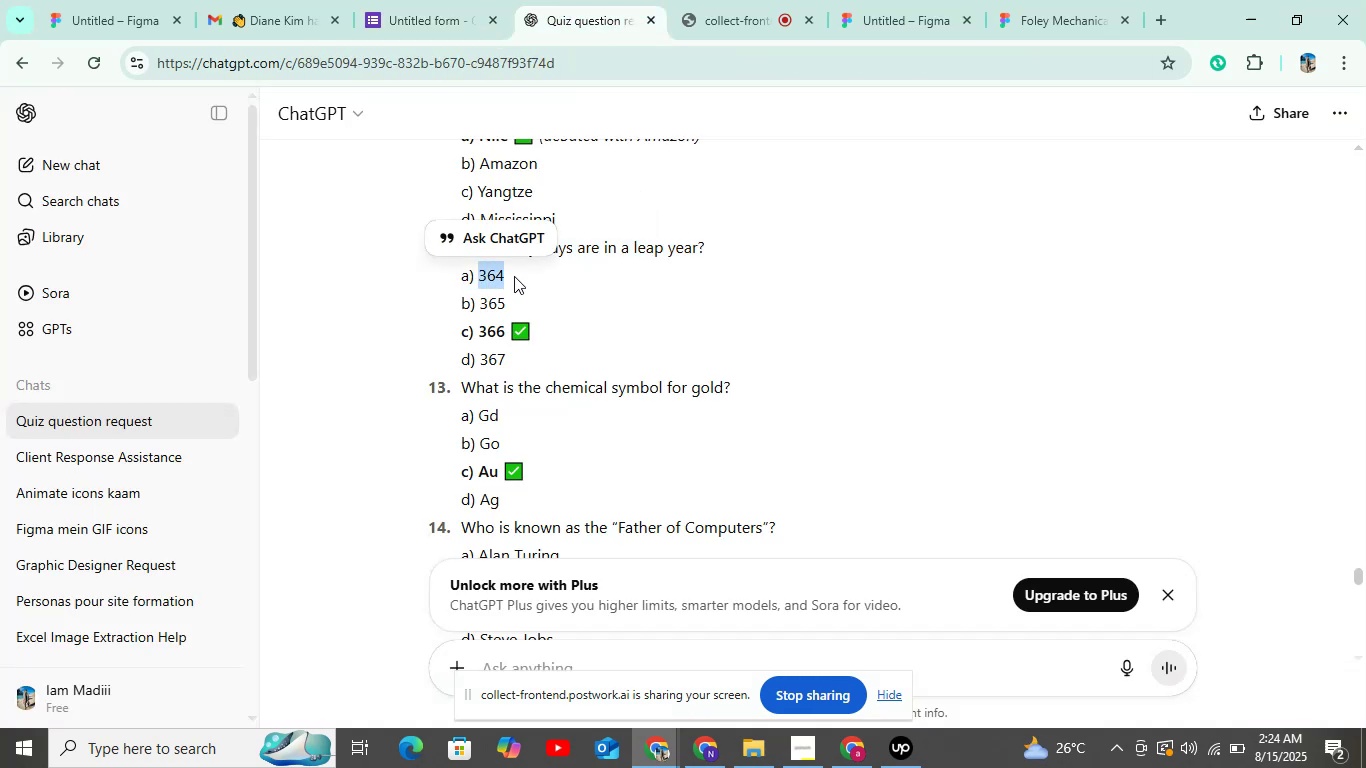 
key(Control+C)
 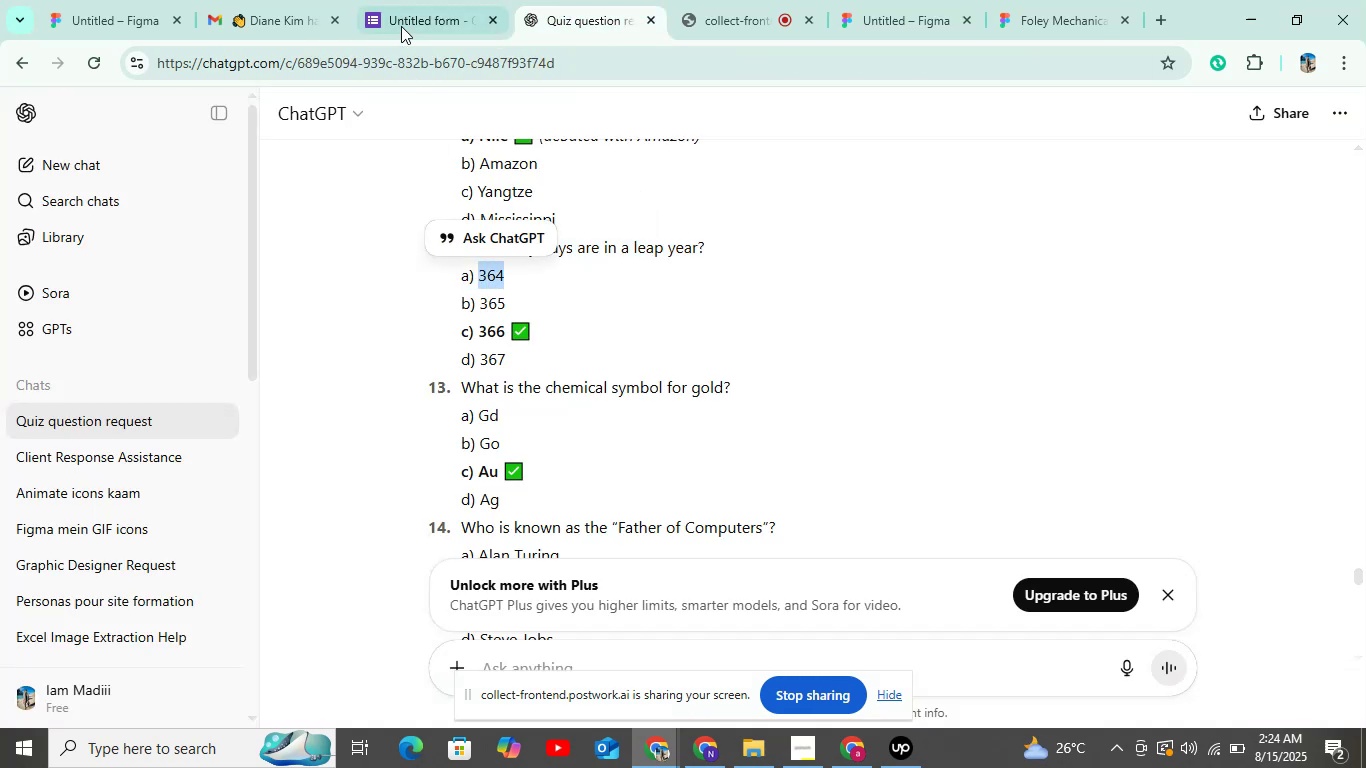 
left_click([401, 21])
 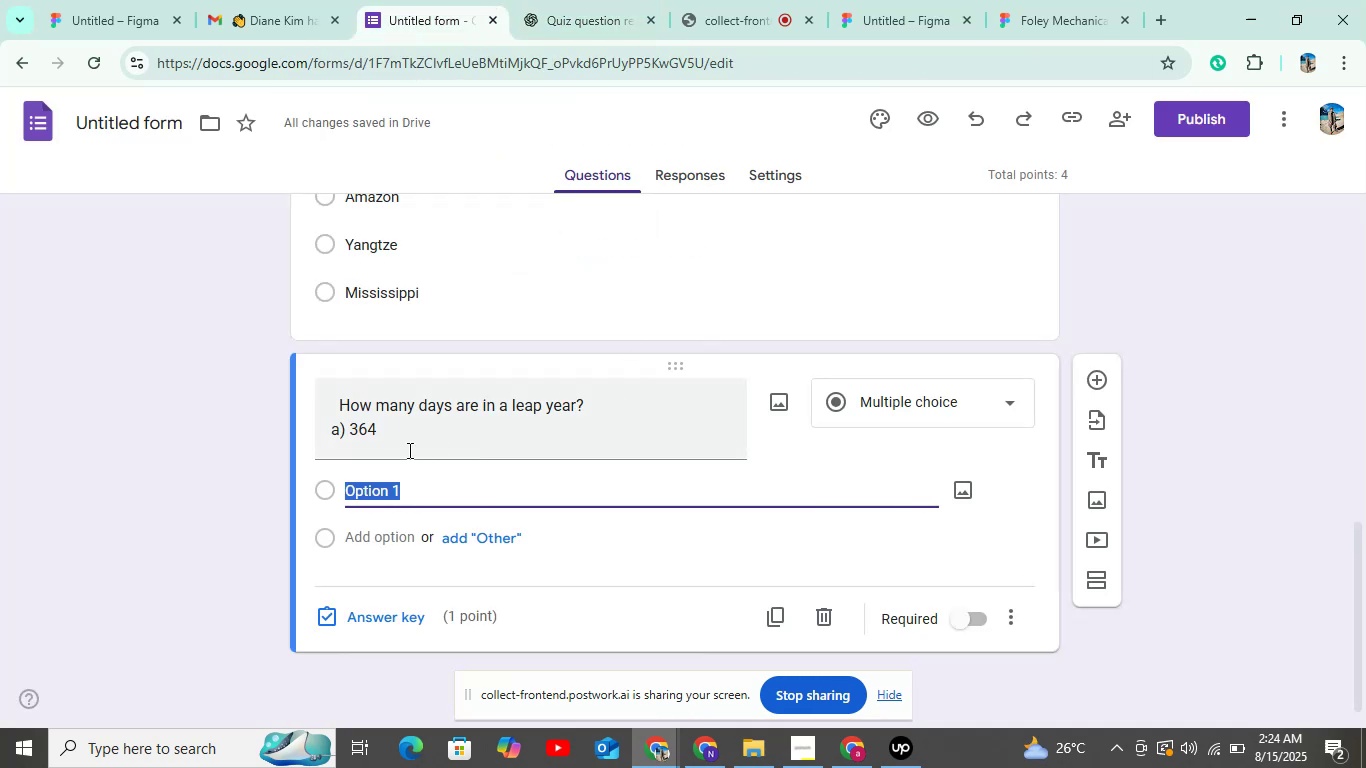 
left_click_drag(start_coordinate=[398, 436], to_coordinate=[317, 428])
 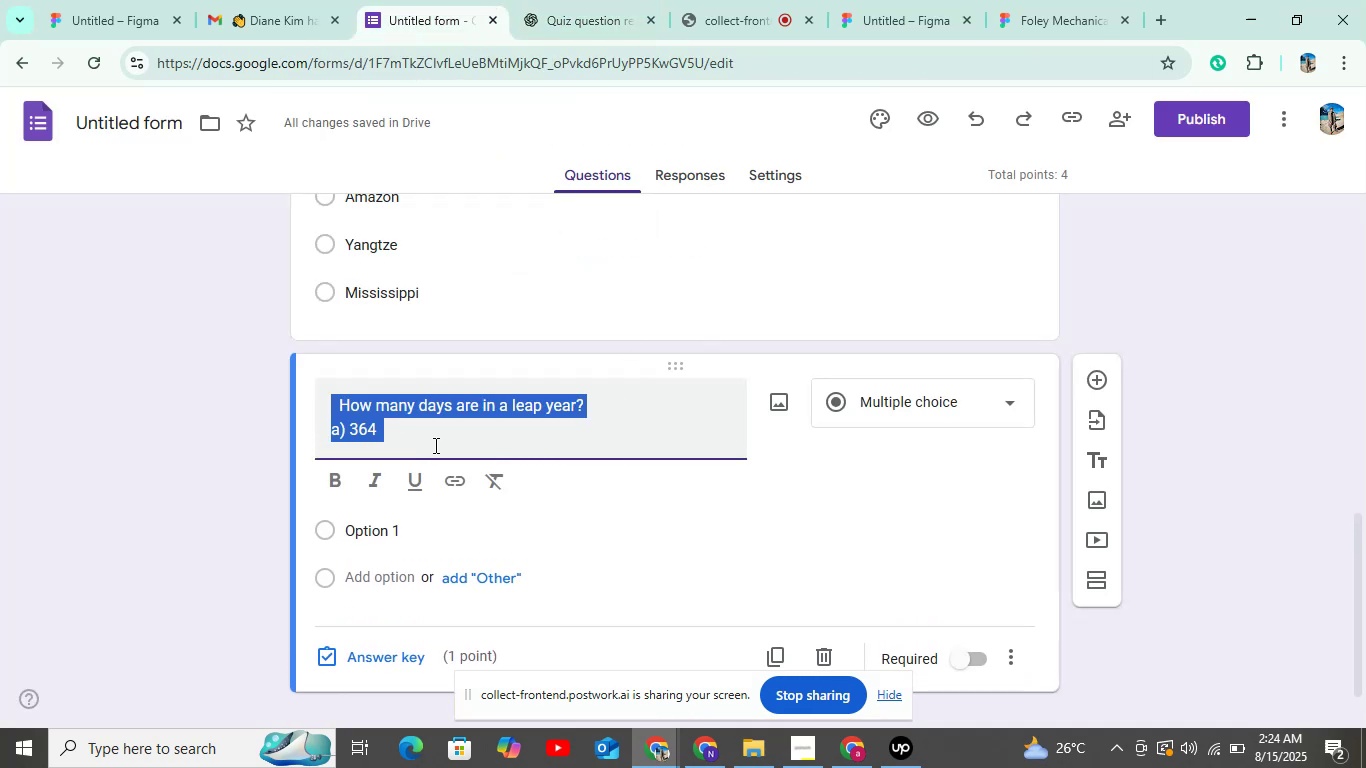 
left_click([435, 445])
 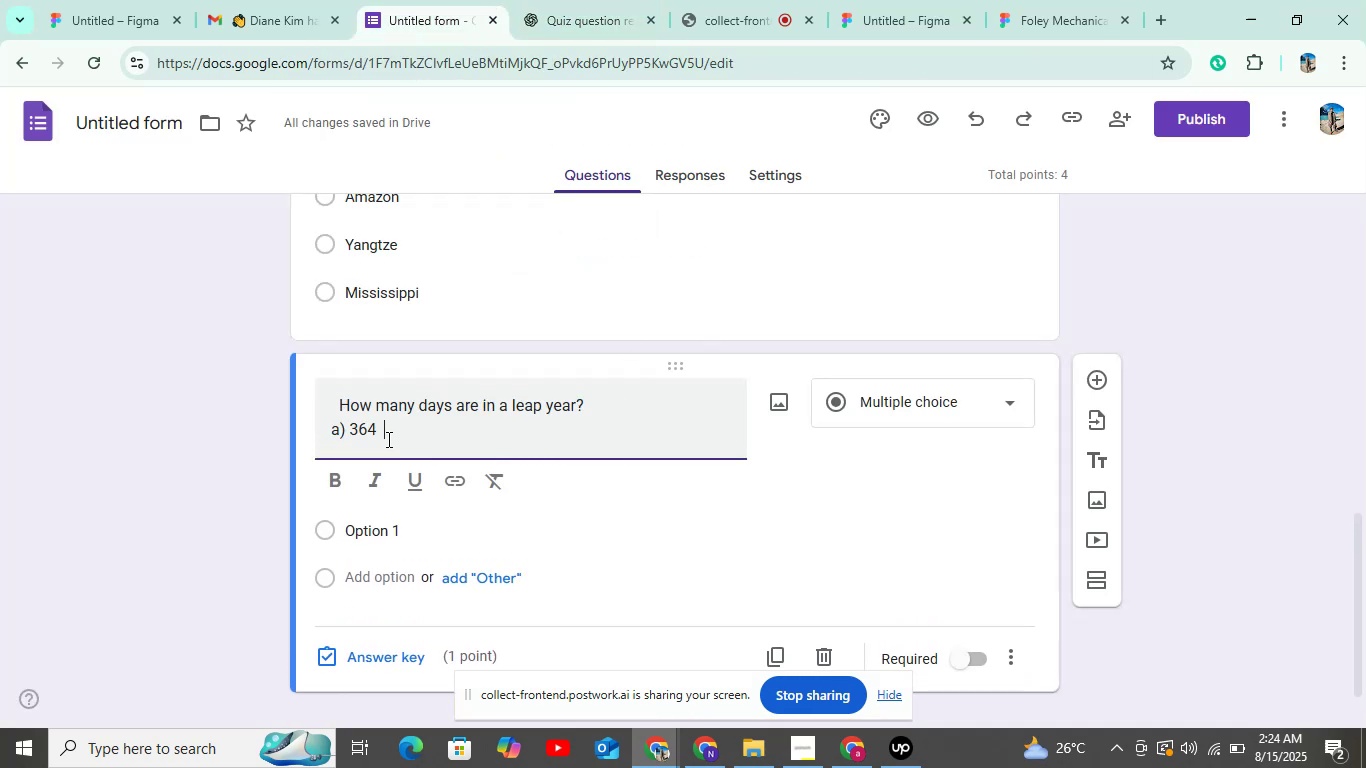 
left_click_drag(start_coordinate=[387, 438], to_coordinate=[329, 431])
 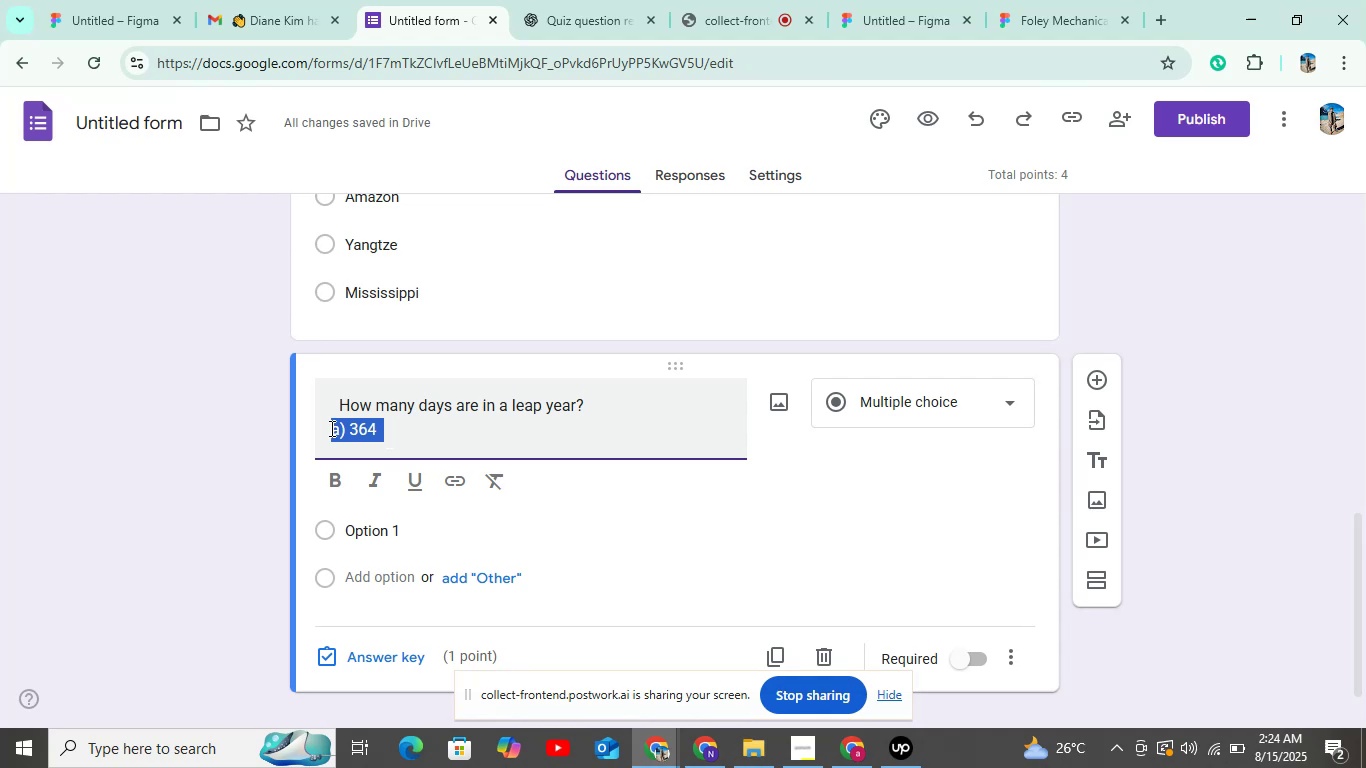 
key(Backspace)
 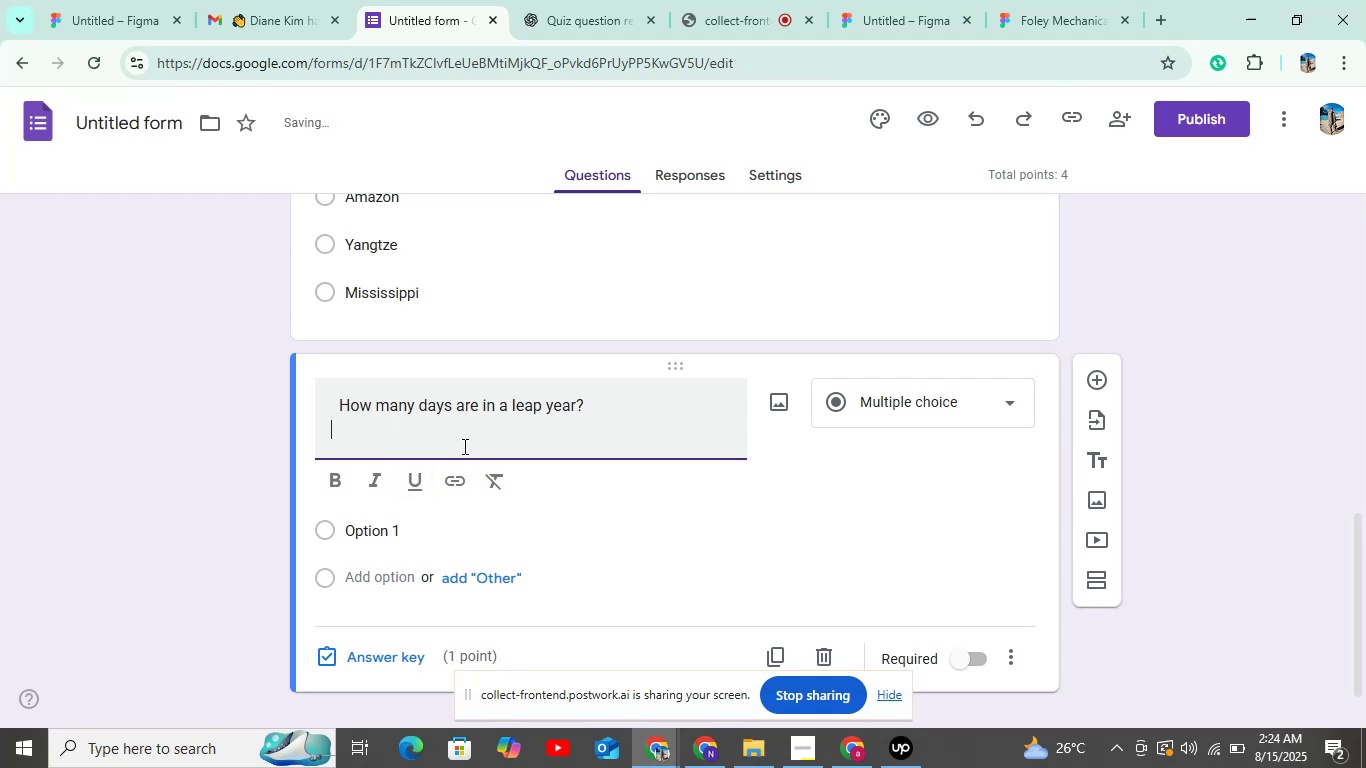 
key(Backspace)
 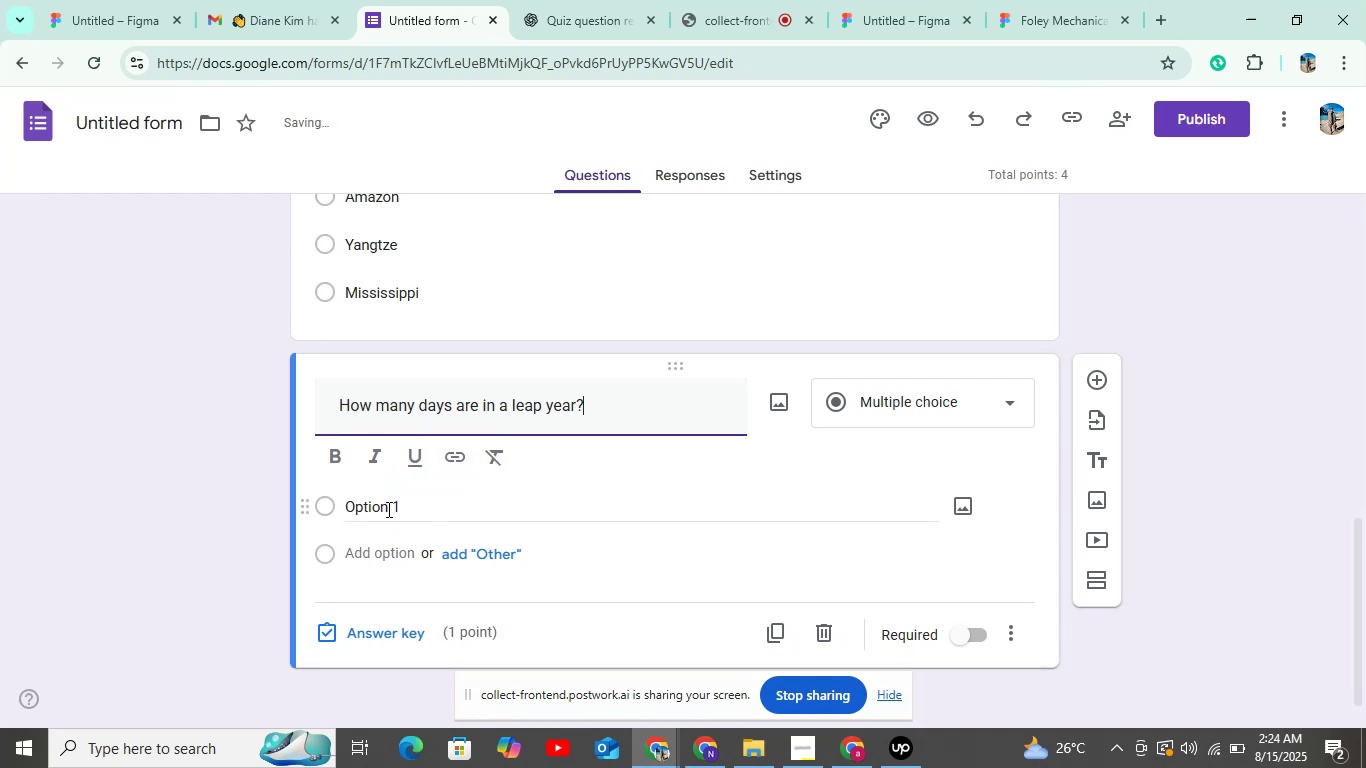 
key(Control+C)
 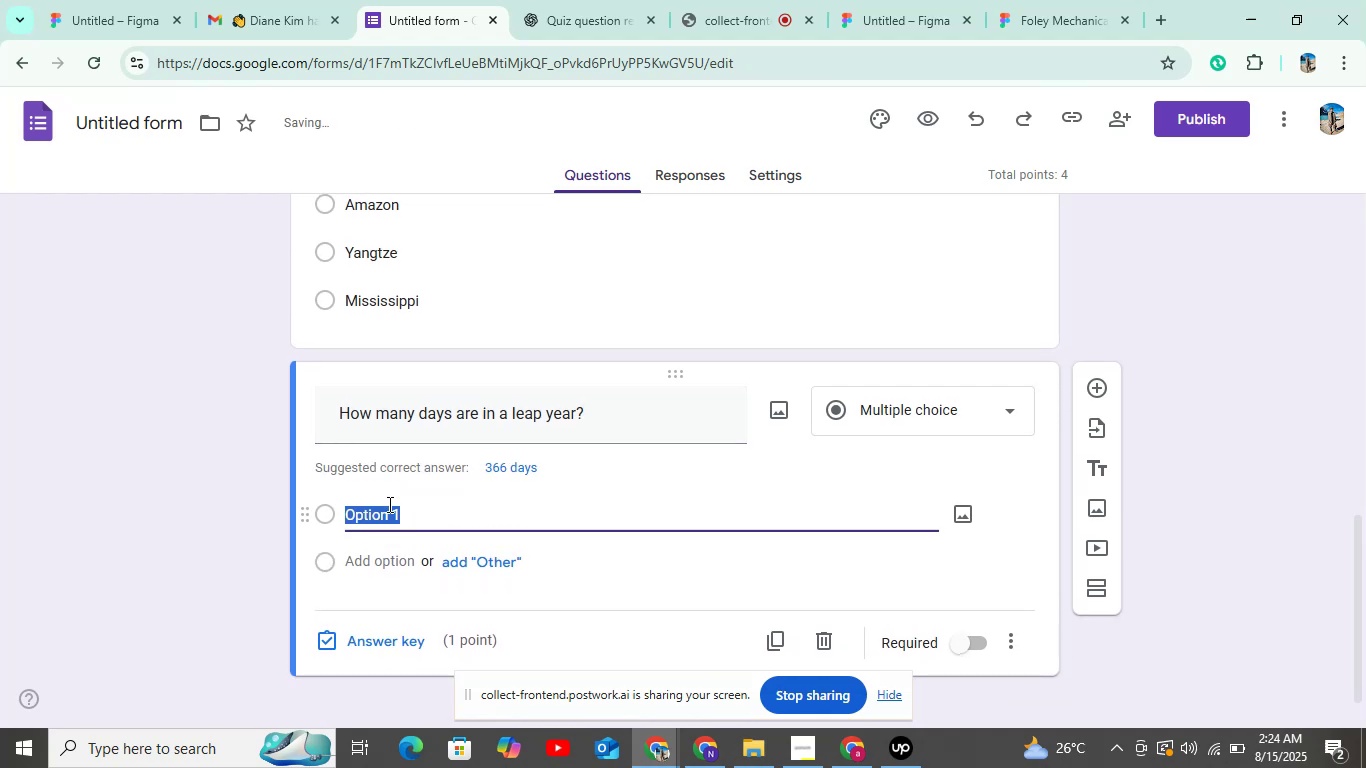 
key(Control+V)
 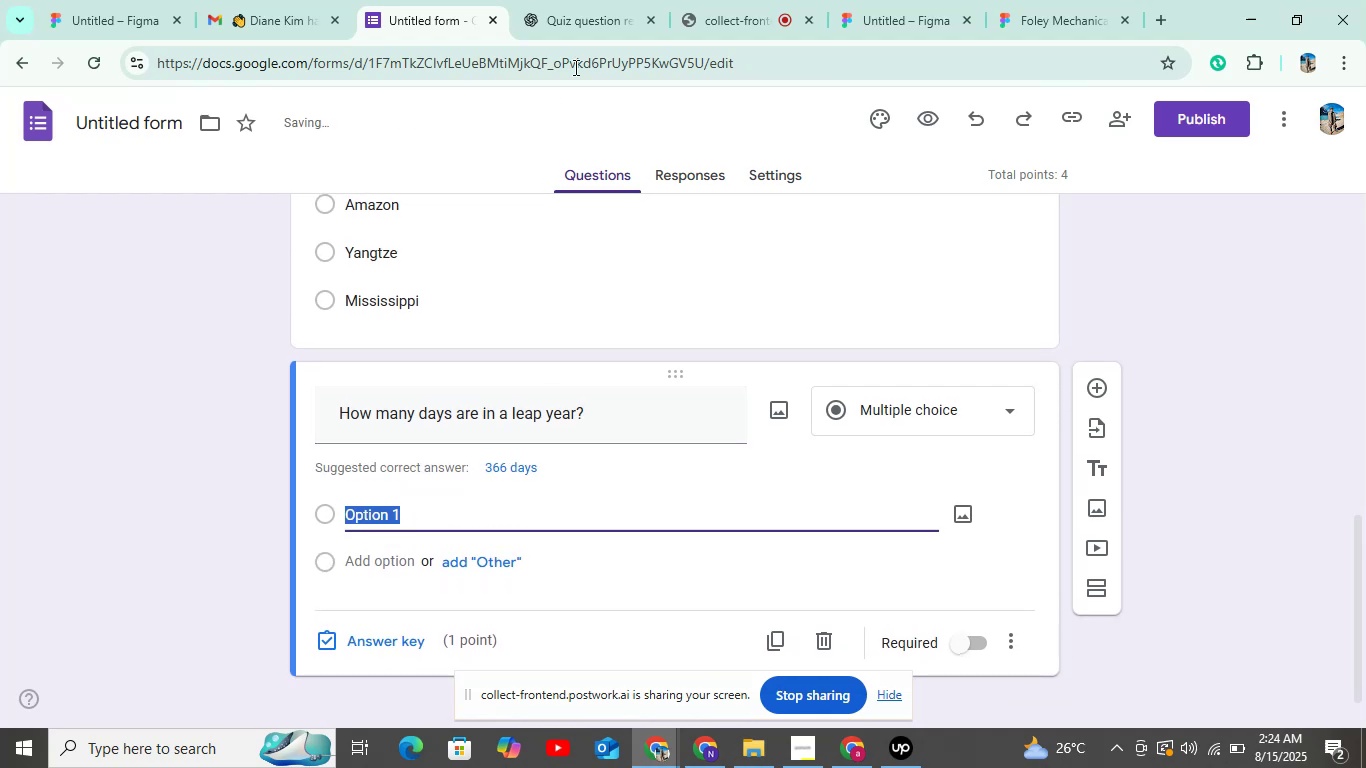 
left_click([583, 27])
 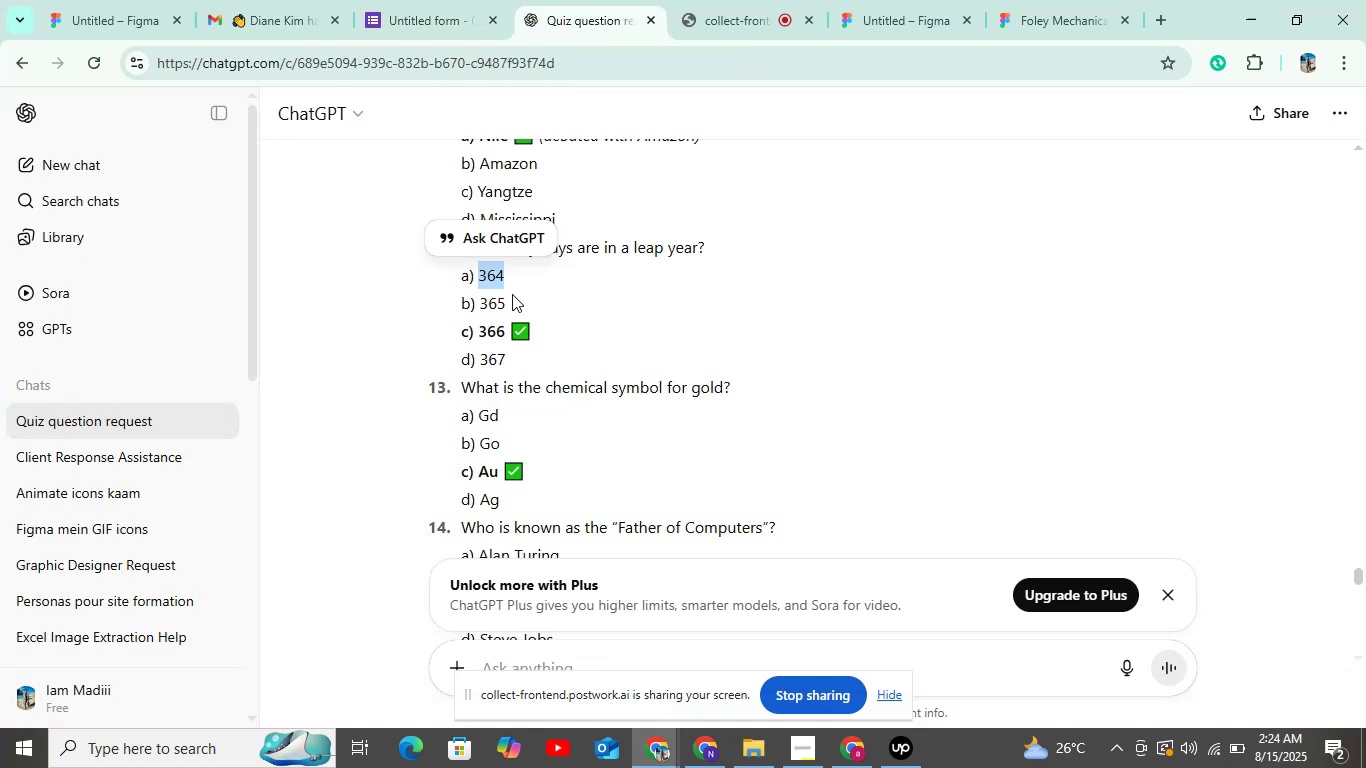 
key(Control+C)
 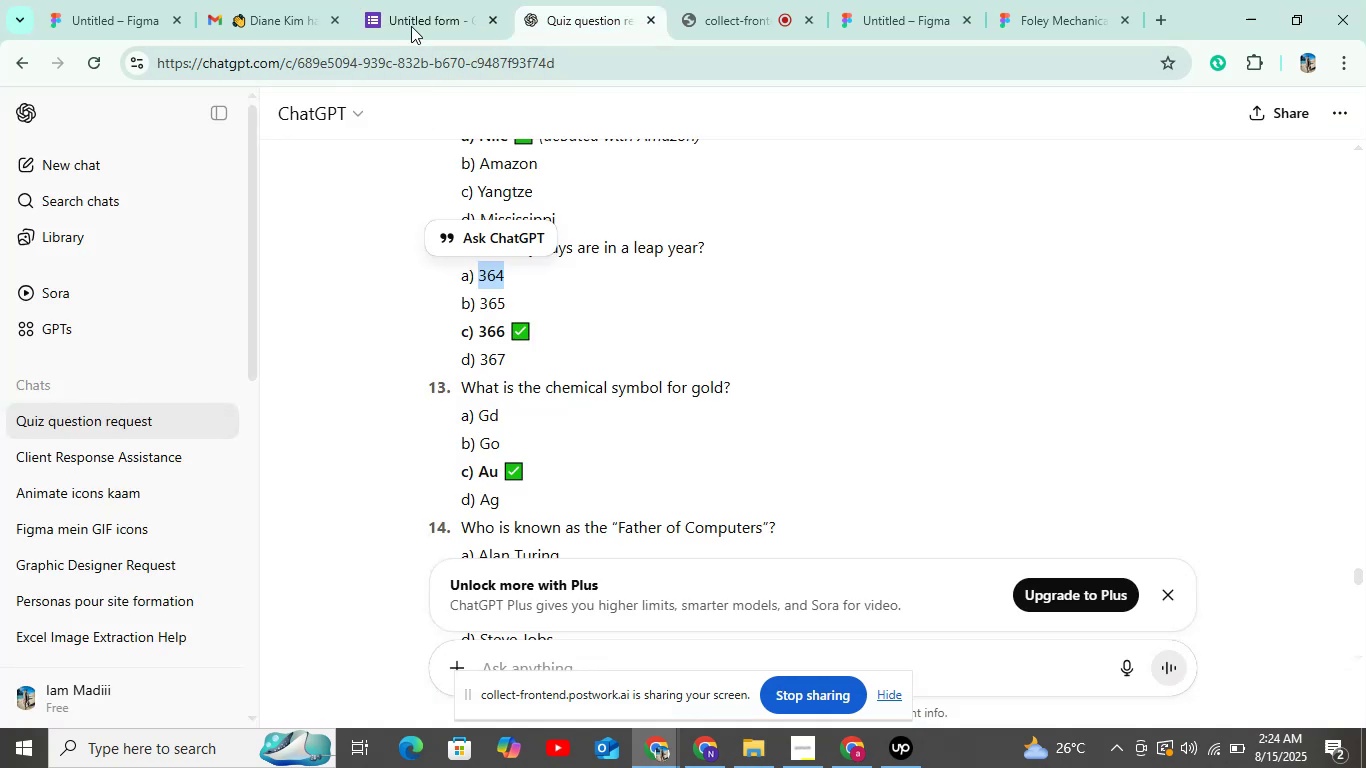 
left_click([417, 18])
 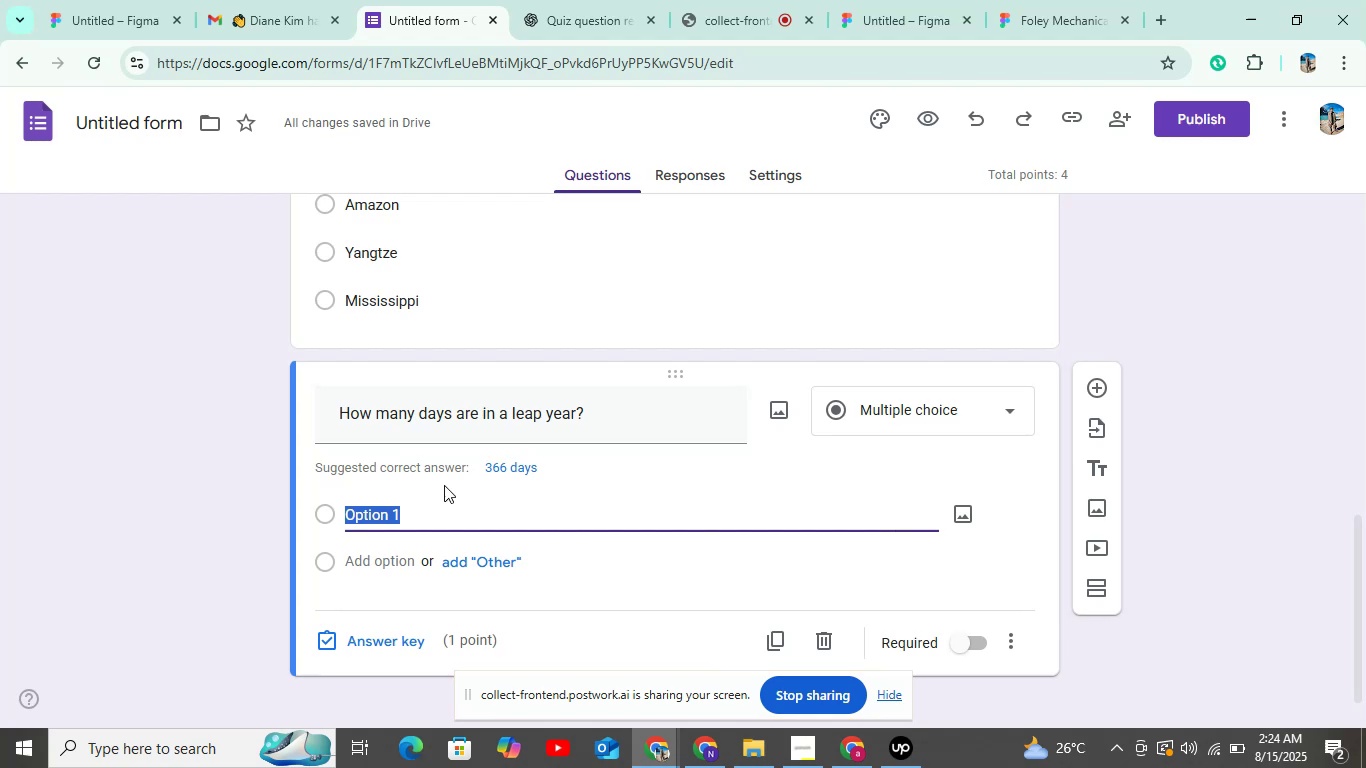 
key(Control+V)
 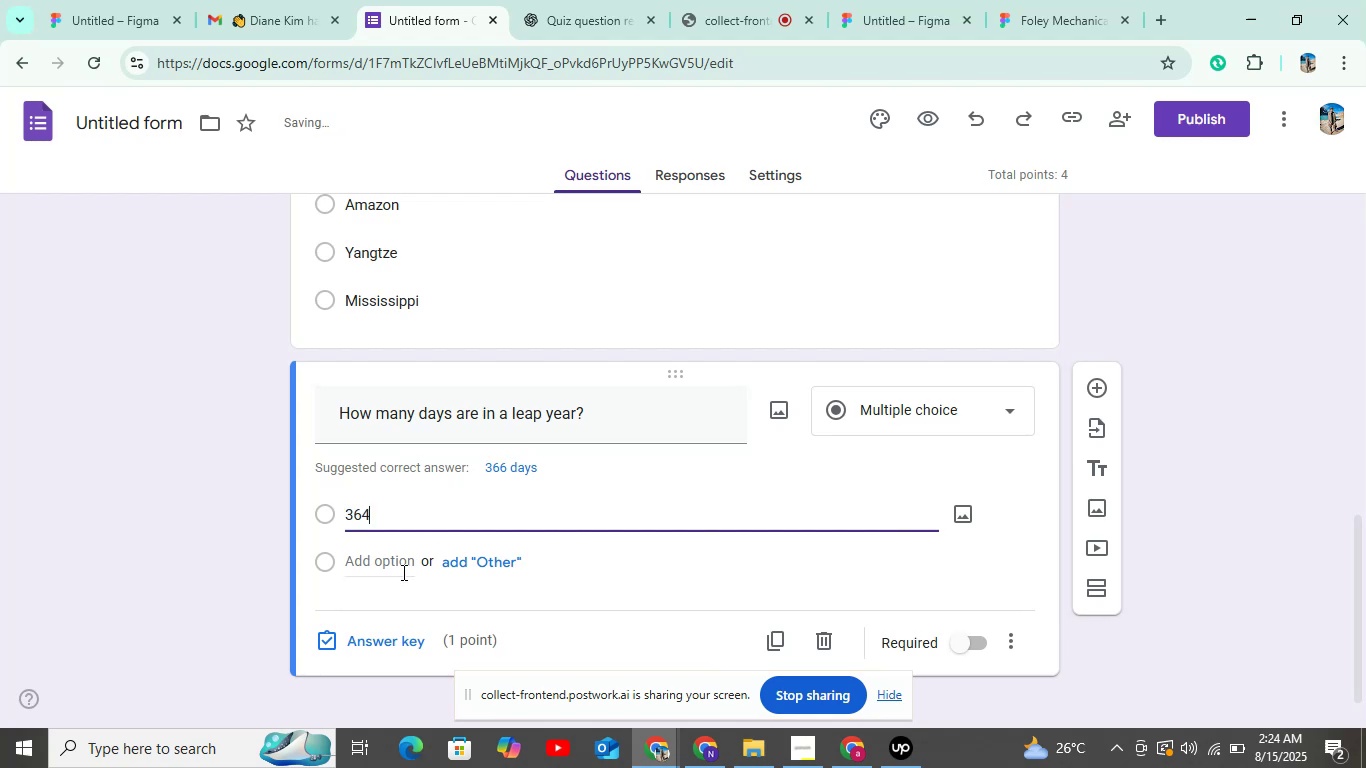 
left_click([402, 572])
 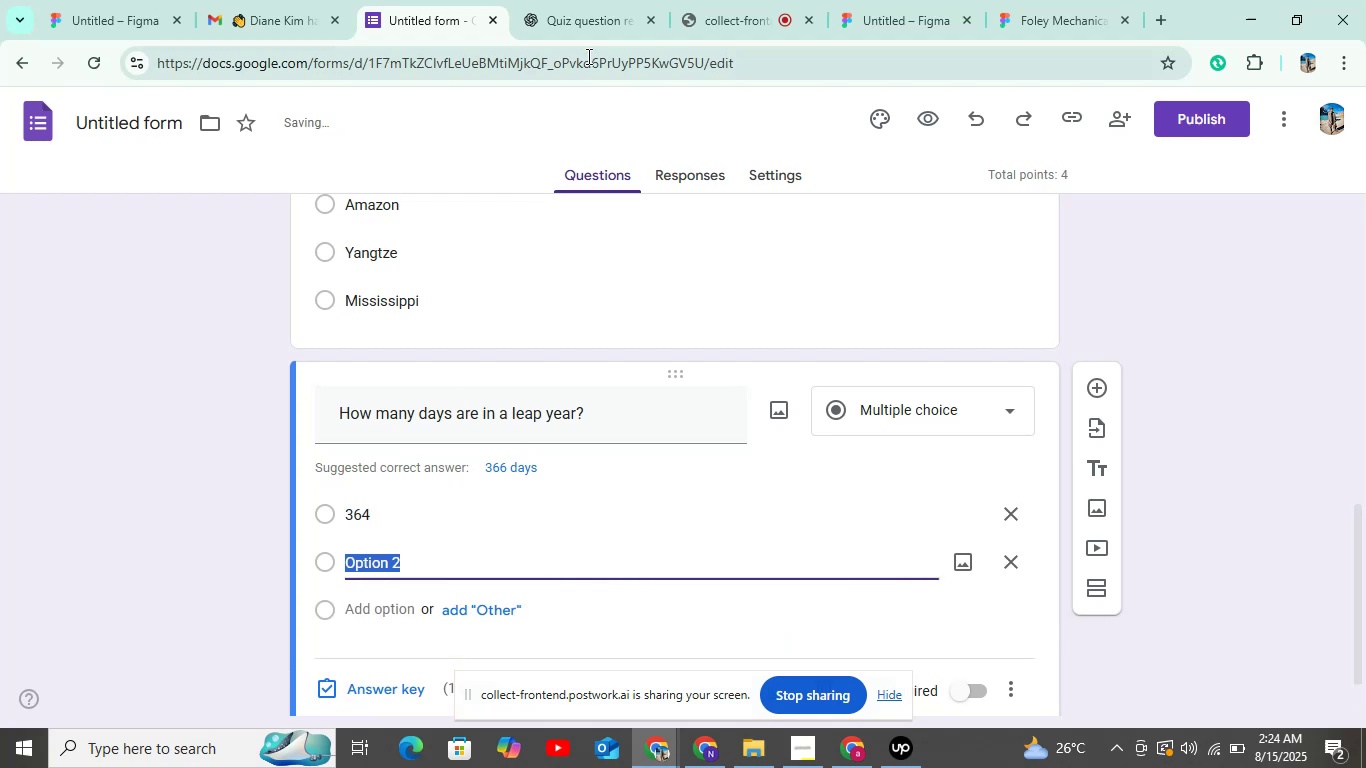 
left_click([582, 40])
 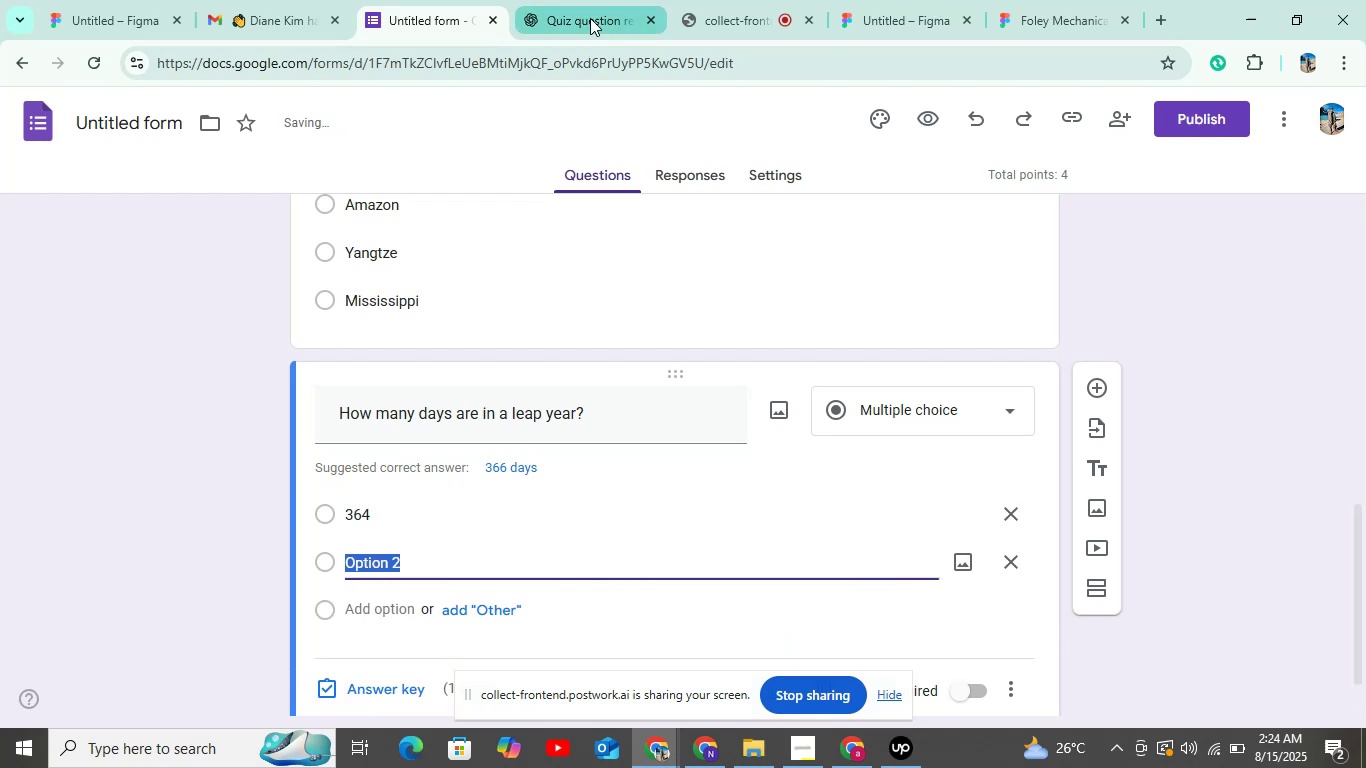 
left_click([590, 18])
 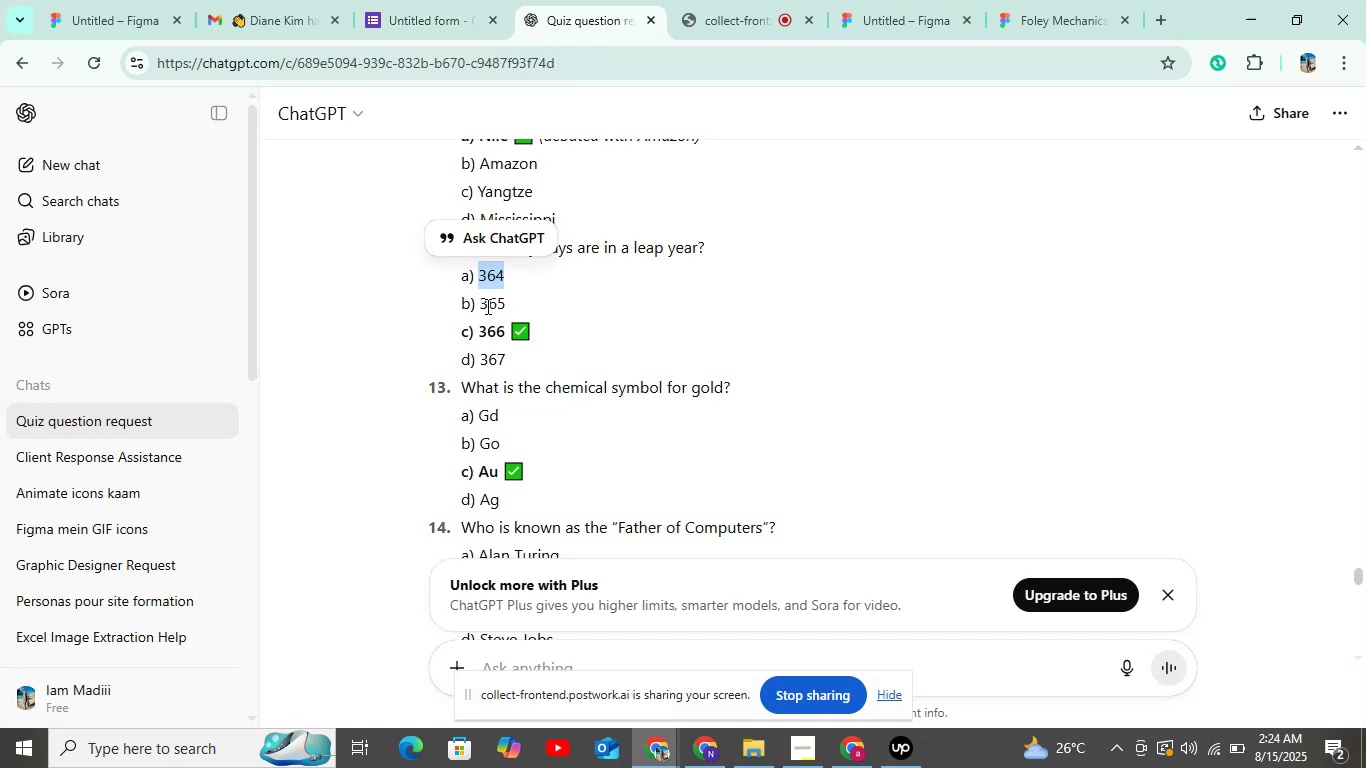 
left_click_drag(start_coordinate=[476, 306], to_coordinate=[520, 306])
 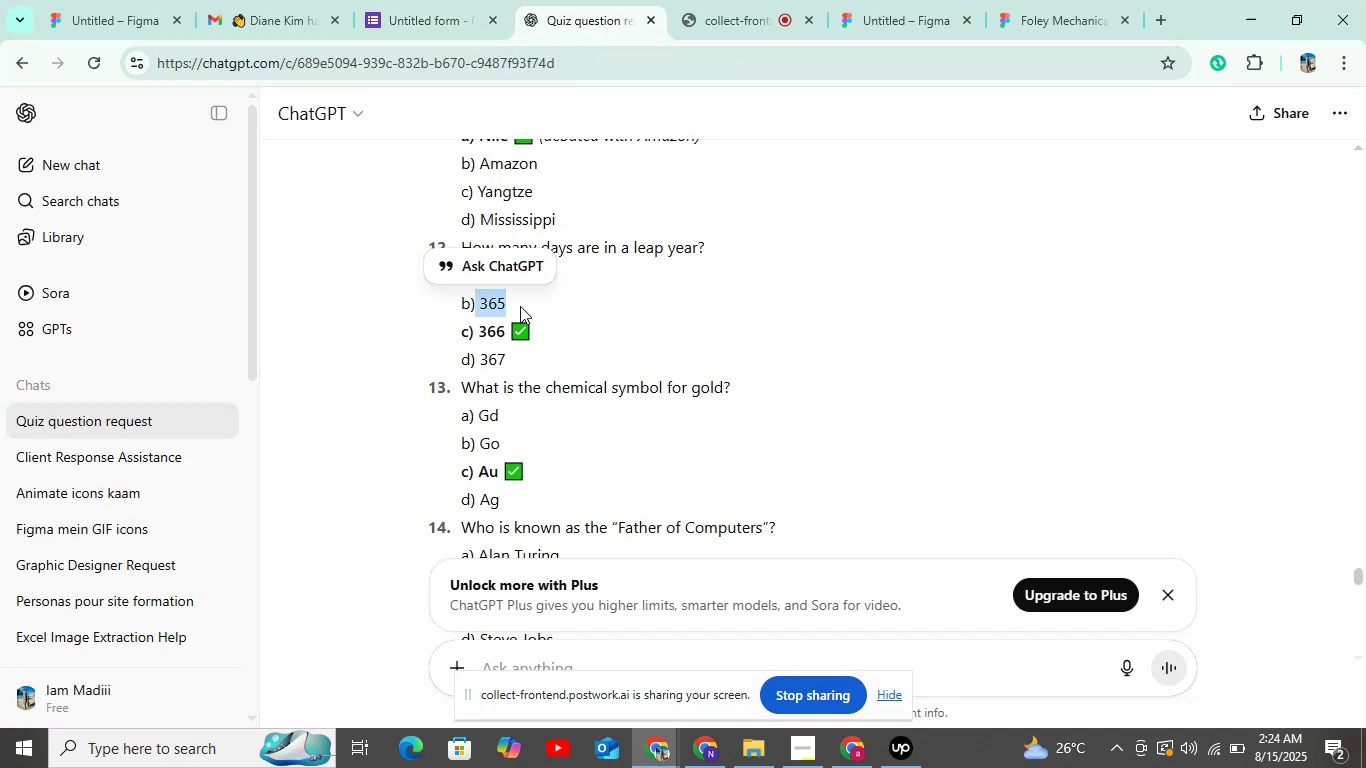 
key(Control+C)
 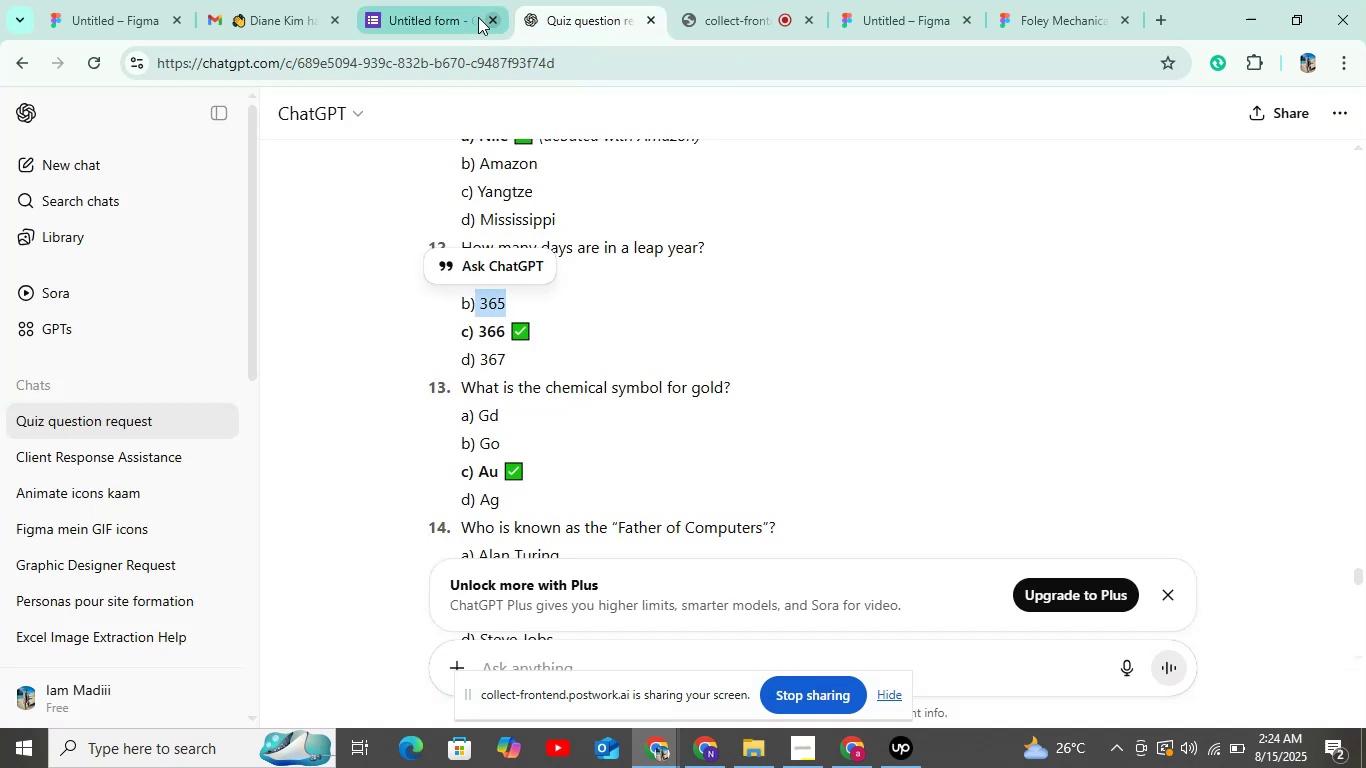 
left_click([442, 17])
 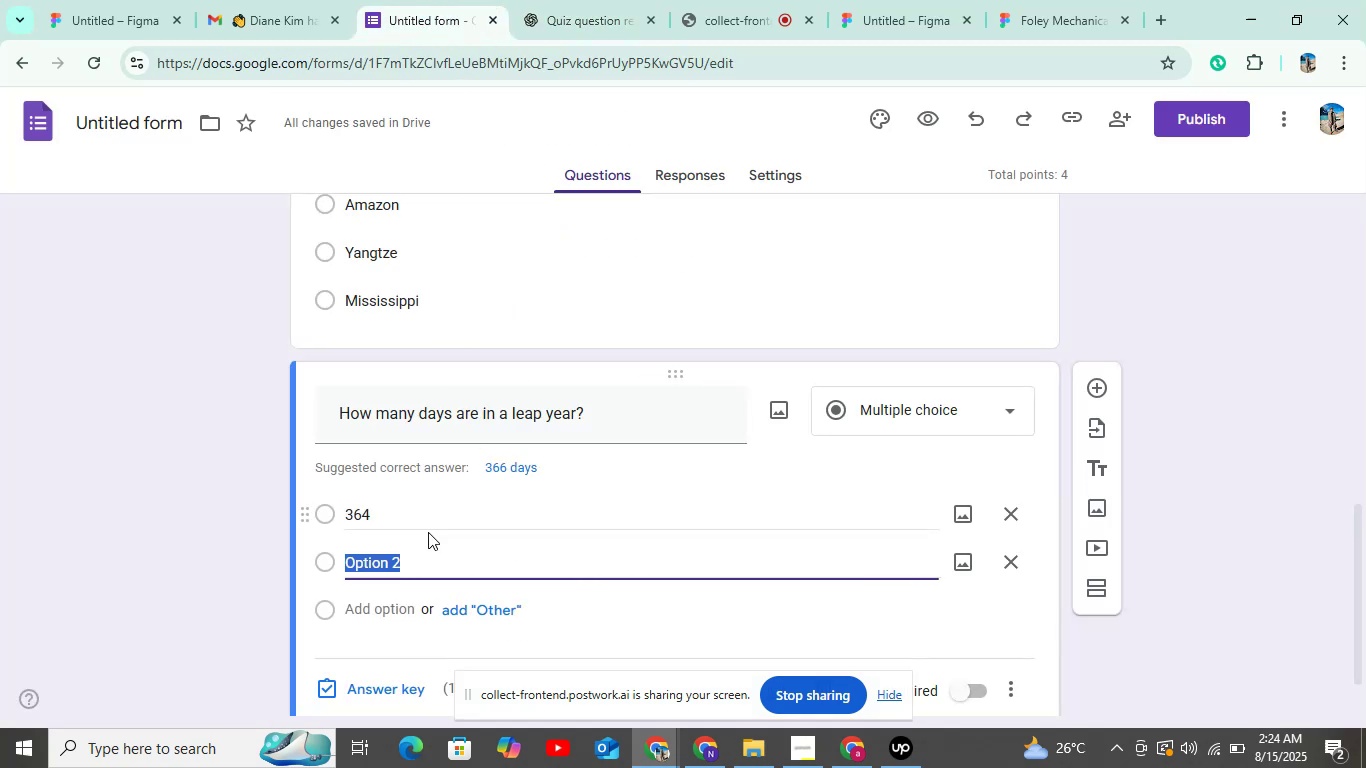 
key(Control+V)
 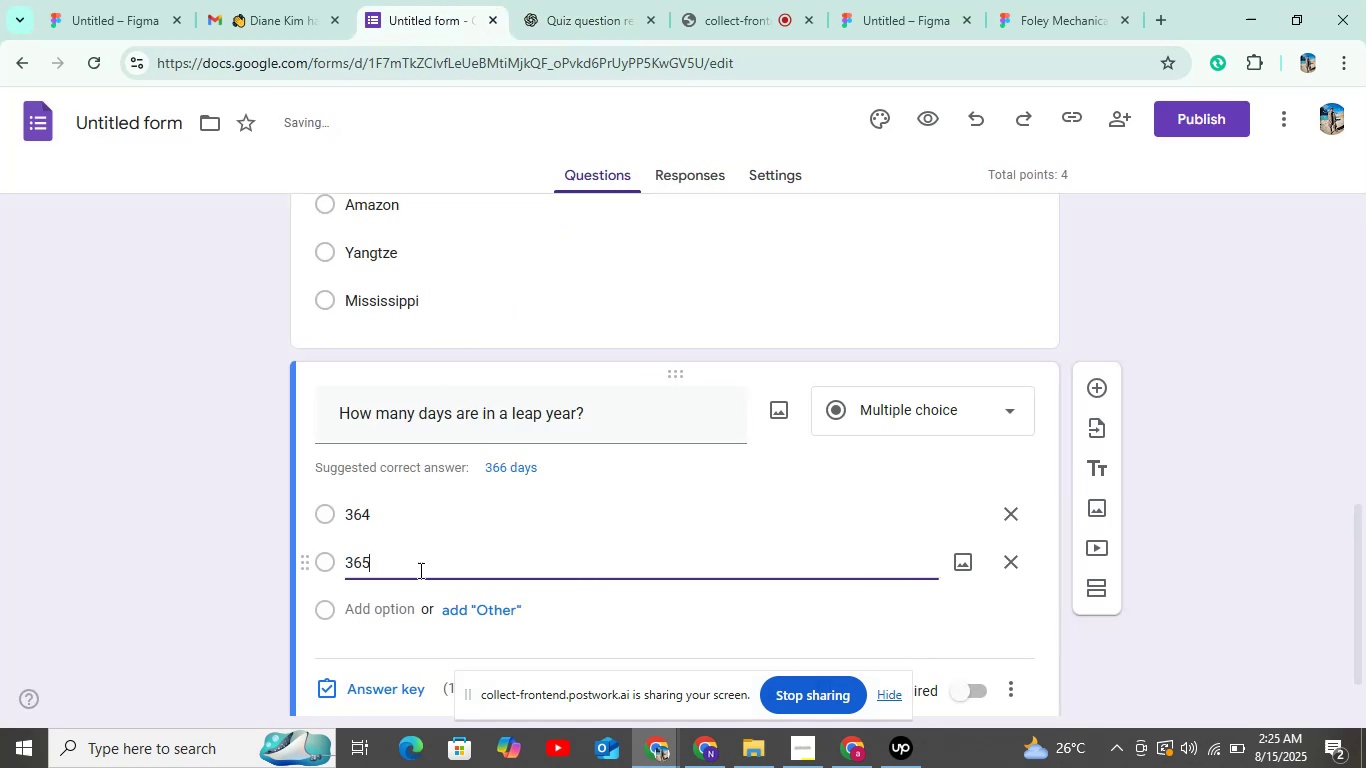 
scroll: coordinate [418, 571], scroll_direction: down, amount: 4.0
 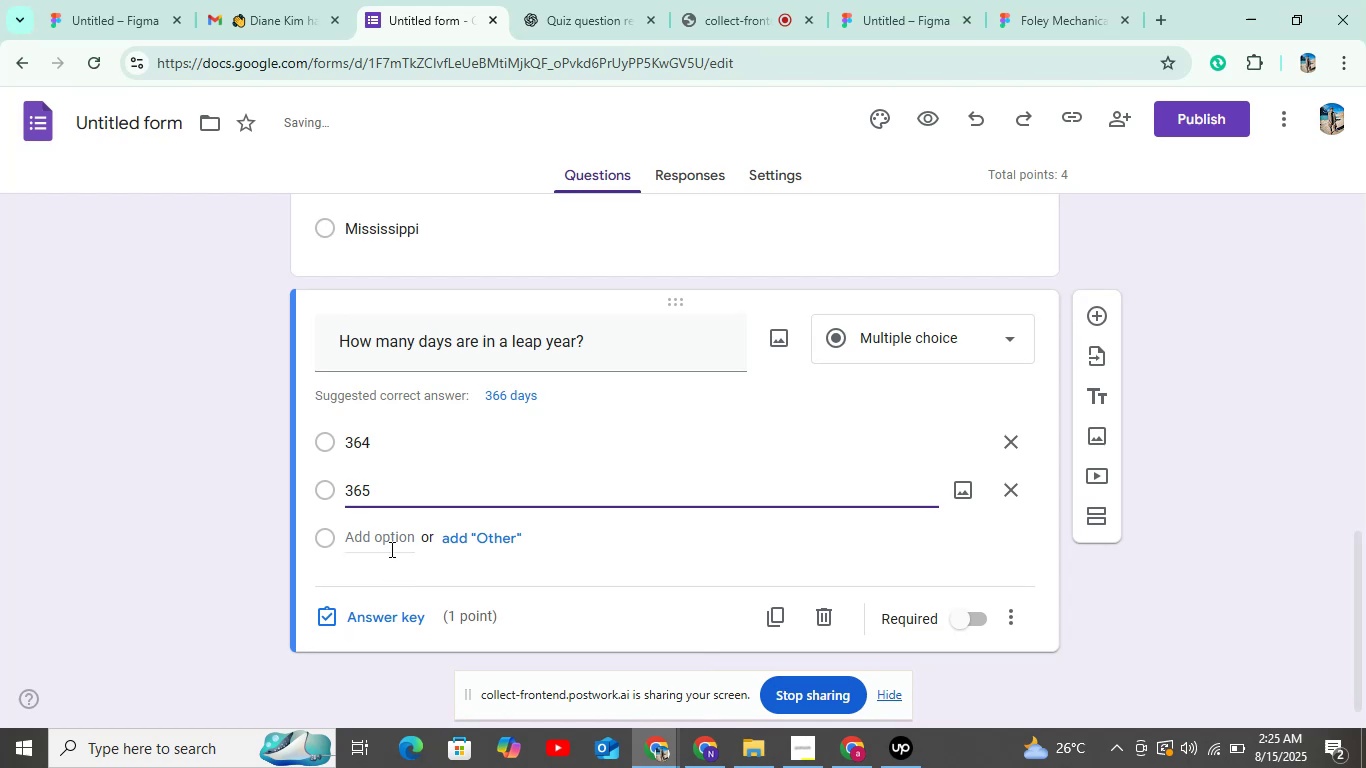 
left_click([390, 549])
 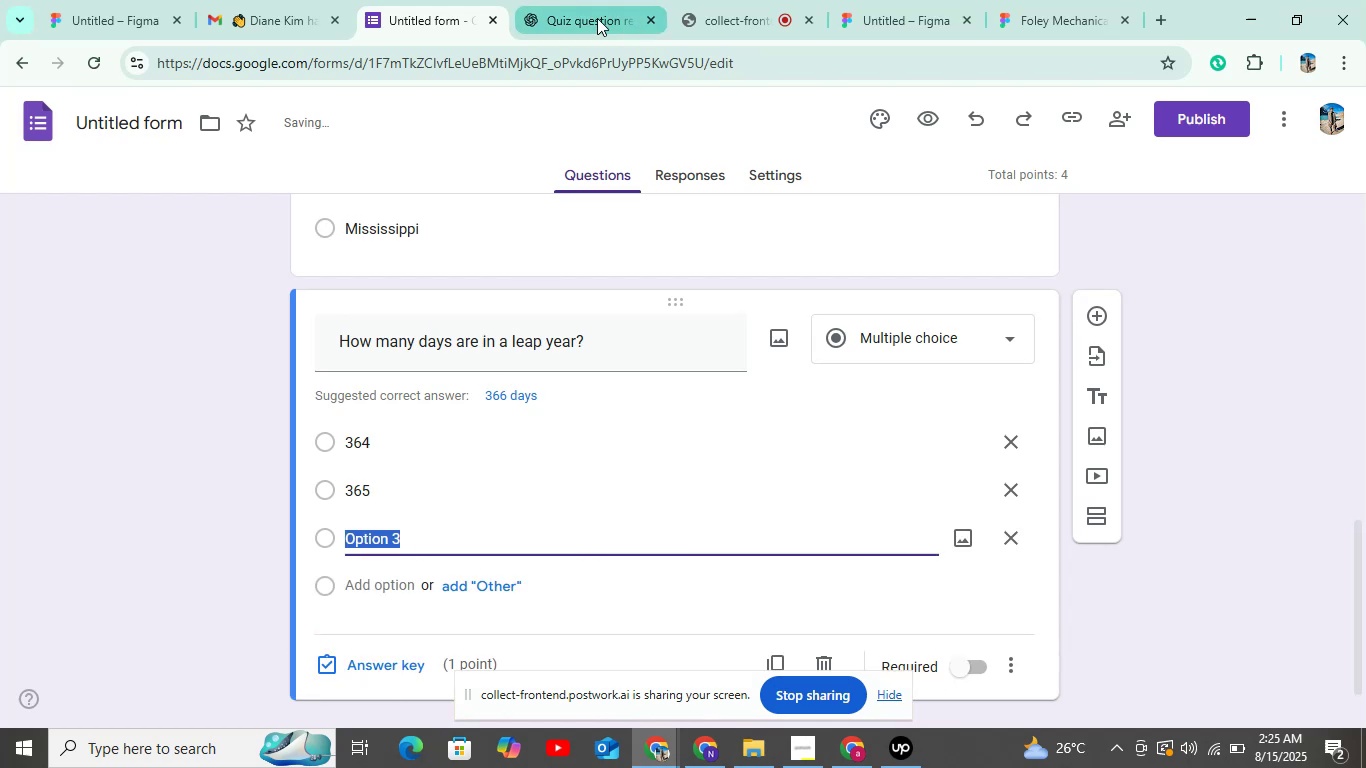 
left_click([597, 18])
 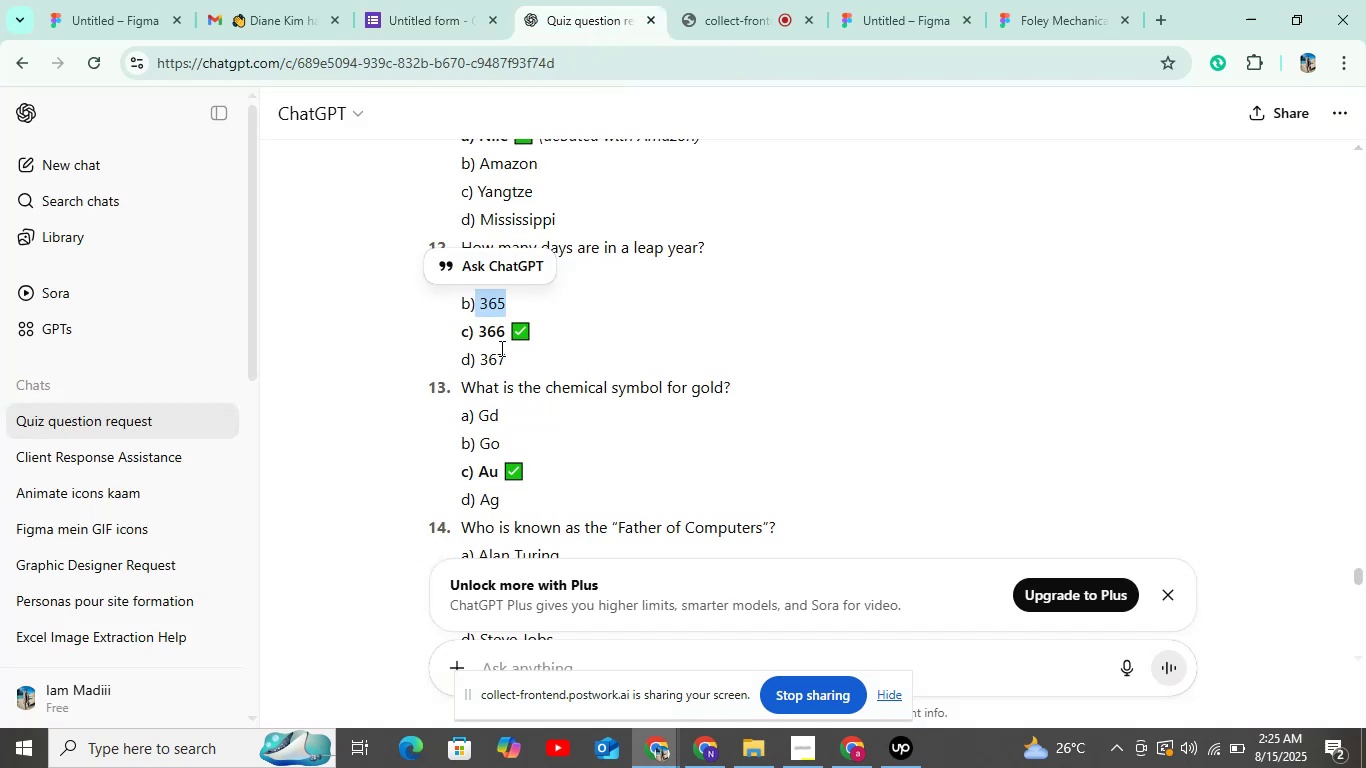 
left_click_drag(start_coordinate=[476, 334], to_coordinate=[509, 334])
 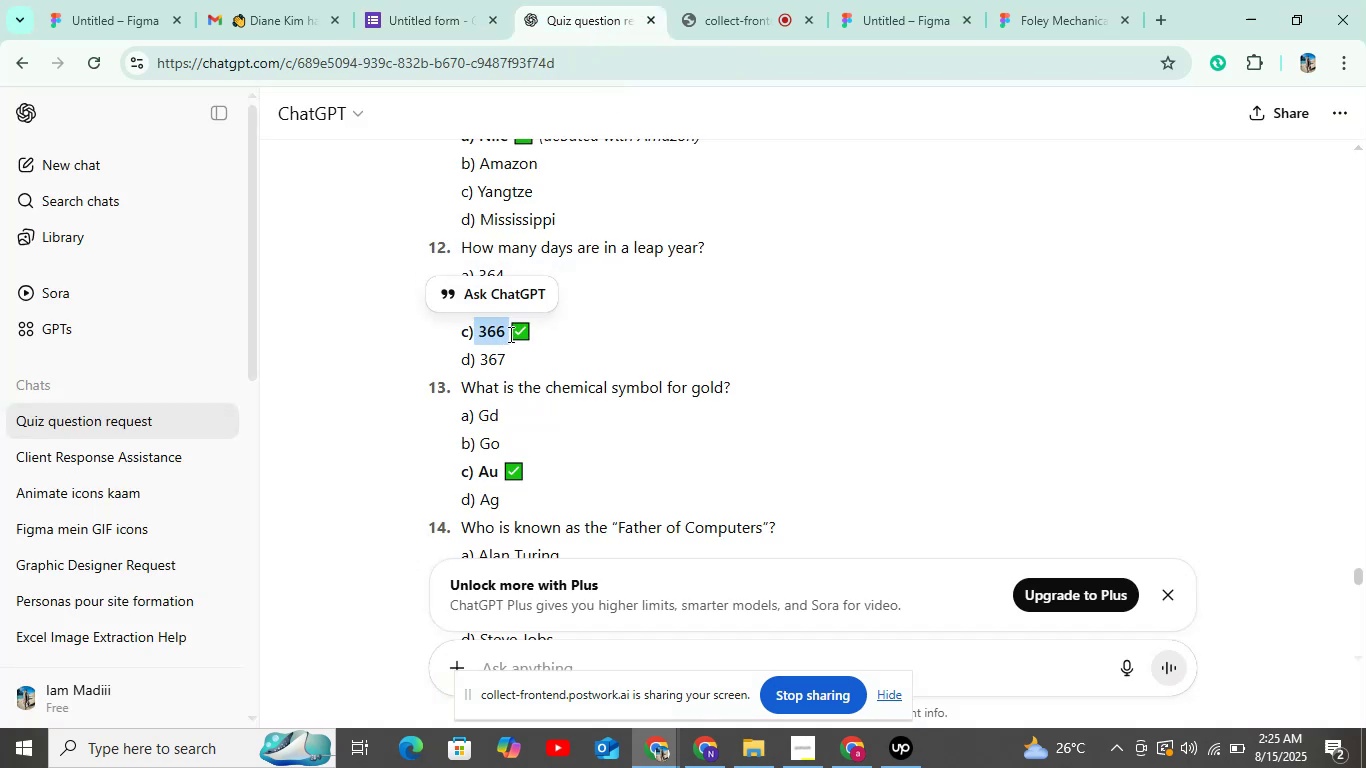 
key(Control+C)
 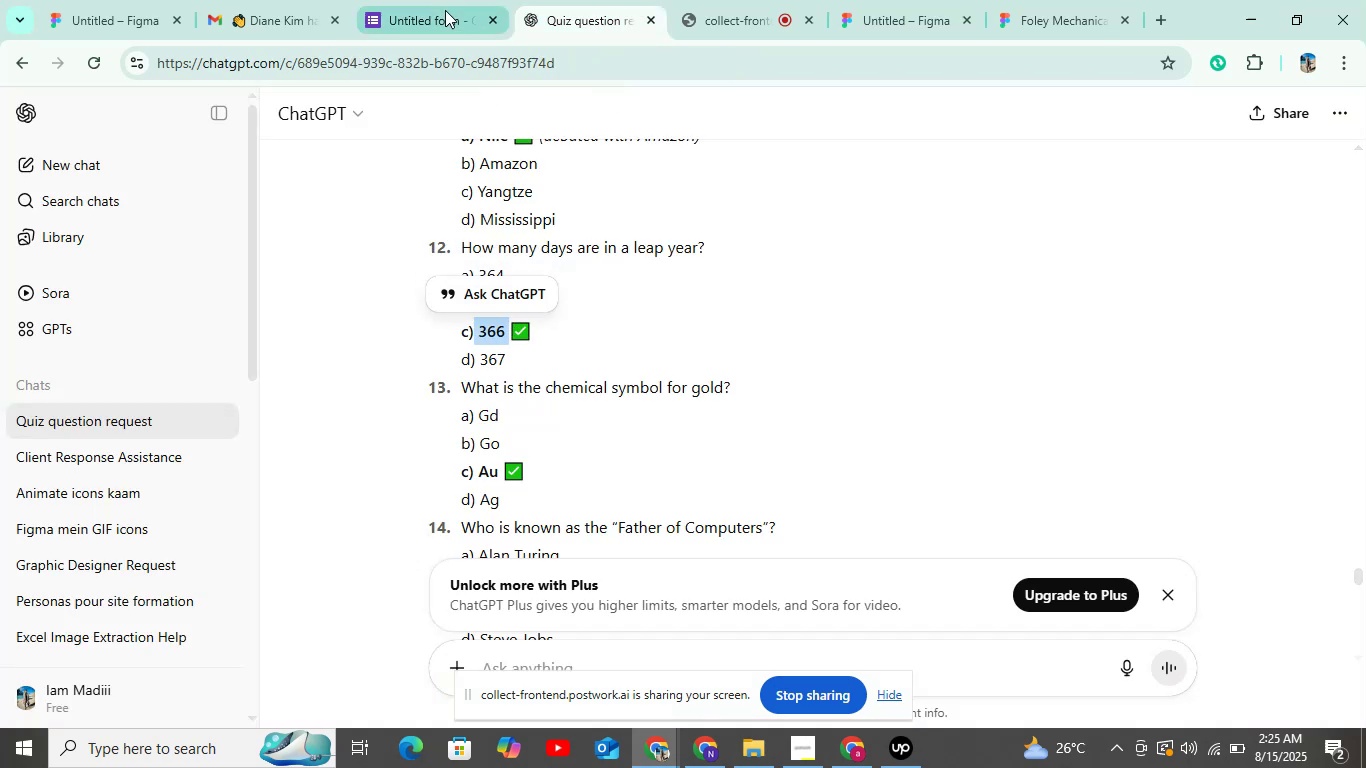 
left_click([445, 9])
 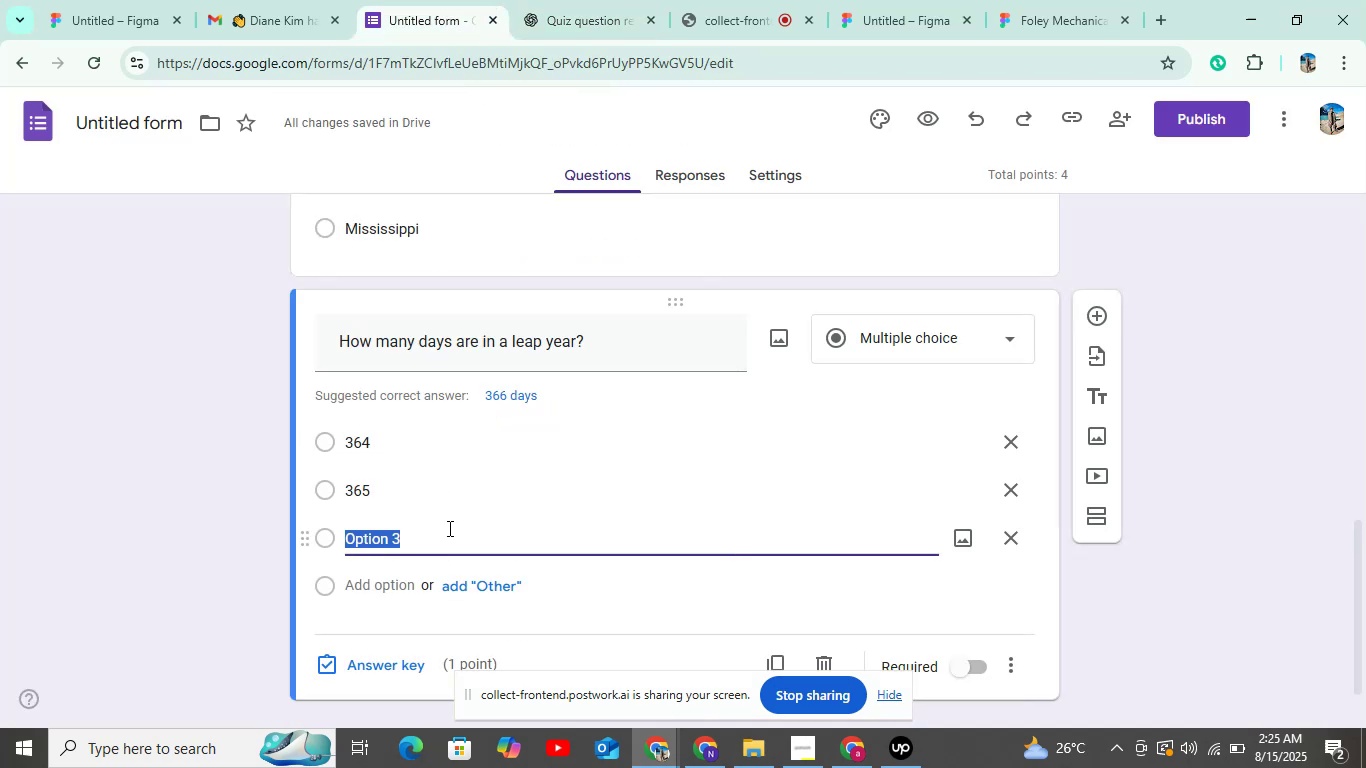 
key(Control+V)
 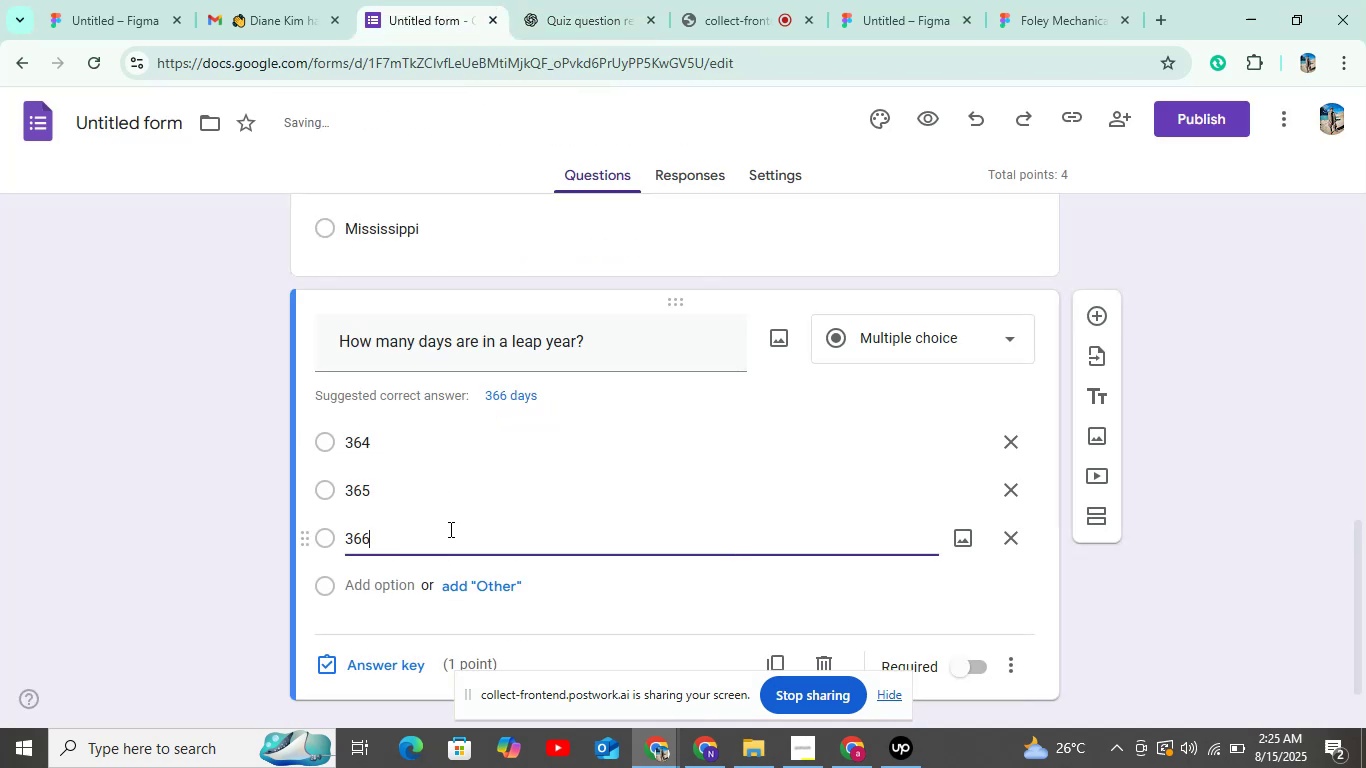 
scroll: coordinate [434, 534], scroll_direction: down, amount: 4.0
 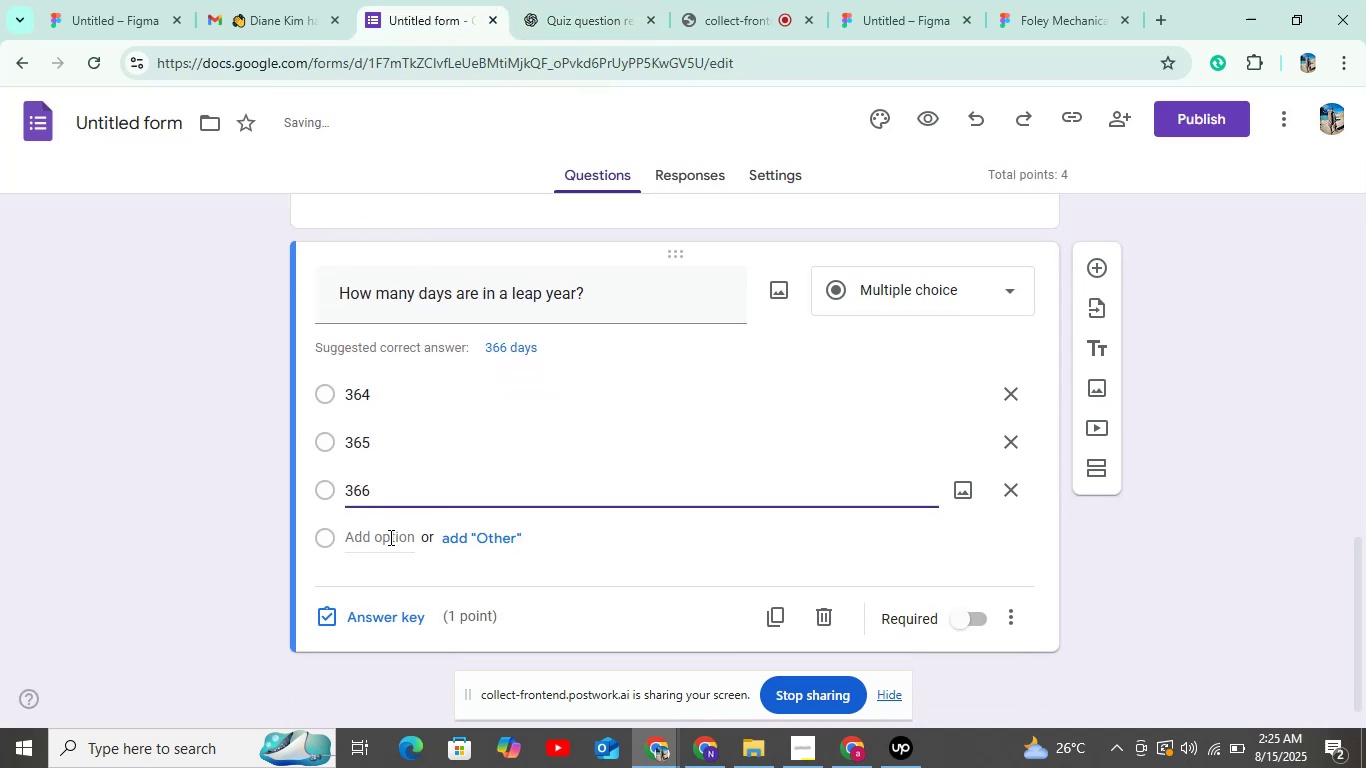 
left_click([389, 537])
 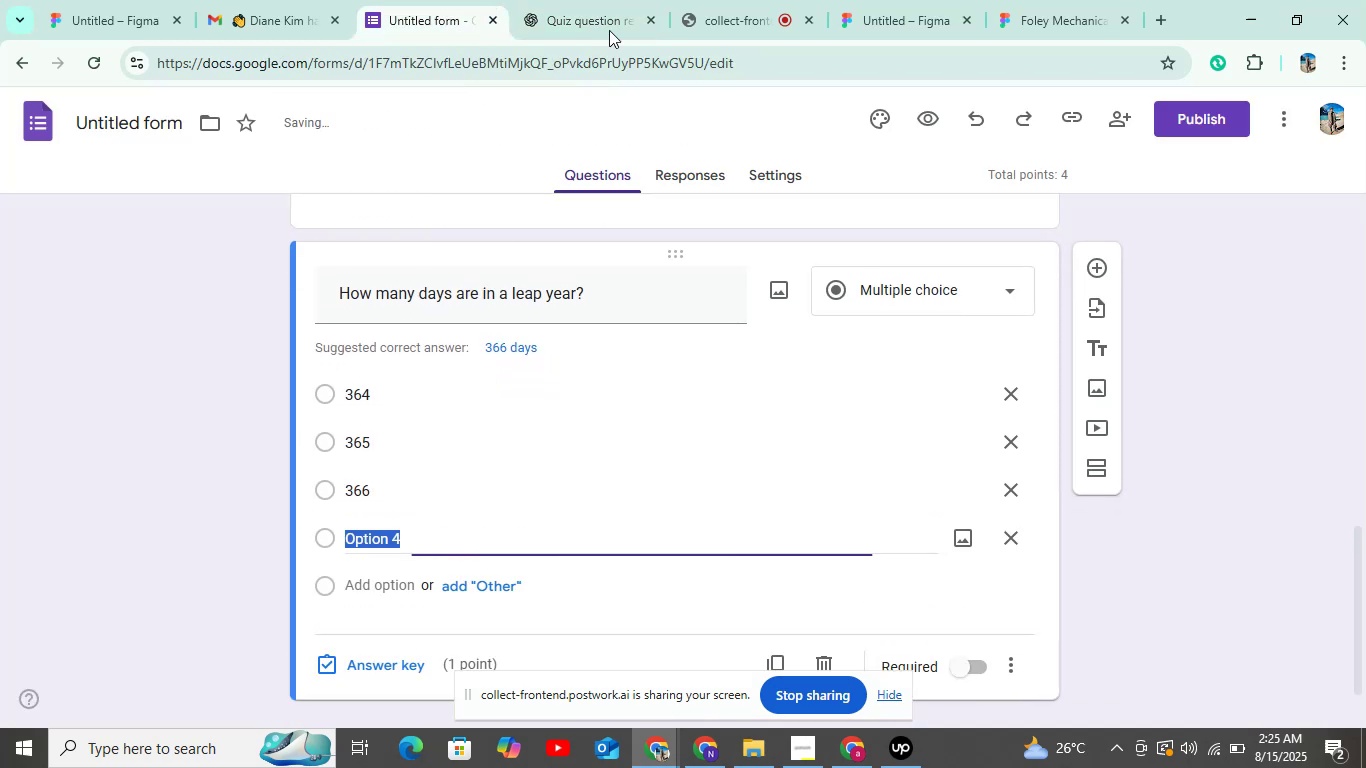 
left_click([610, 16])
 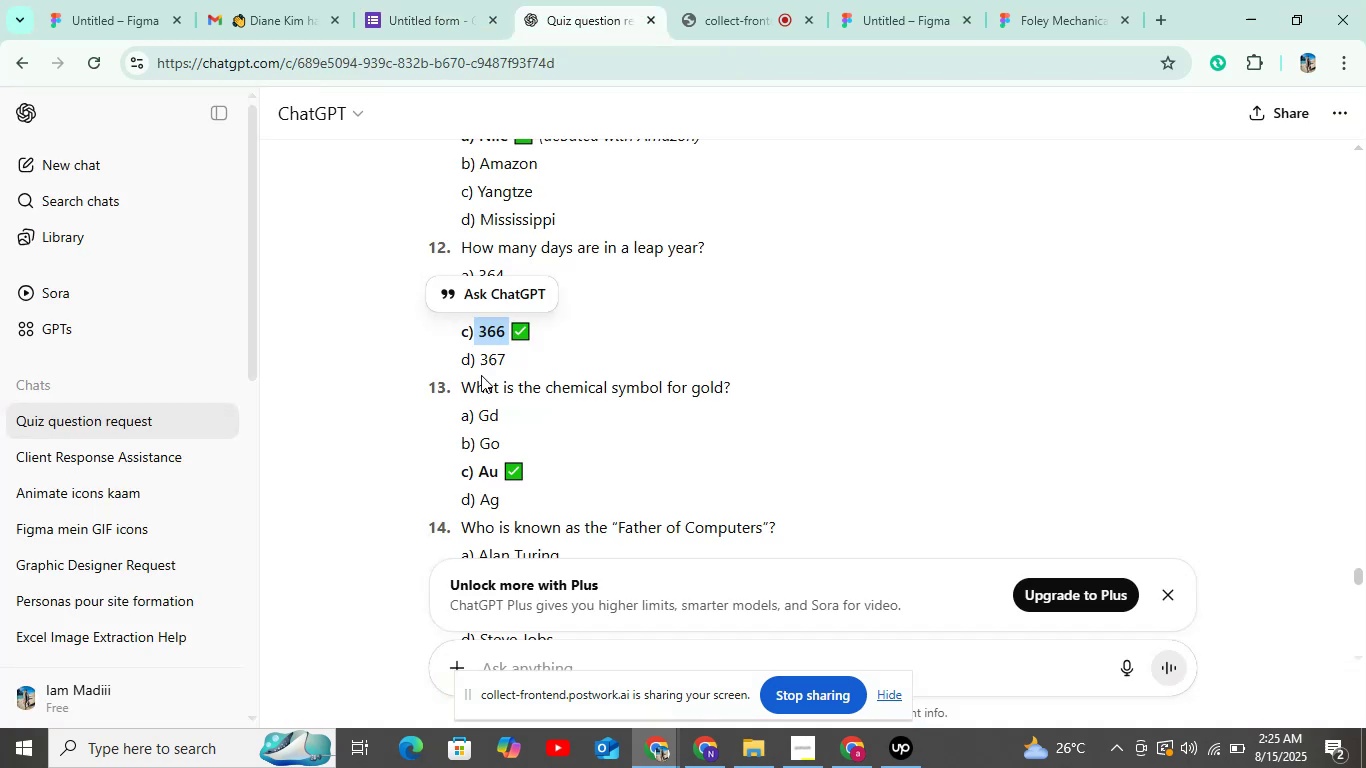 
left_click_drag(start_coordinate=[482, 361], to_coordinate=[537, 360])
 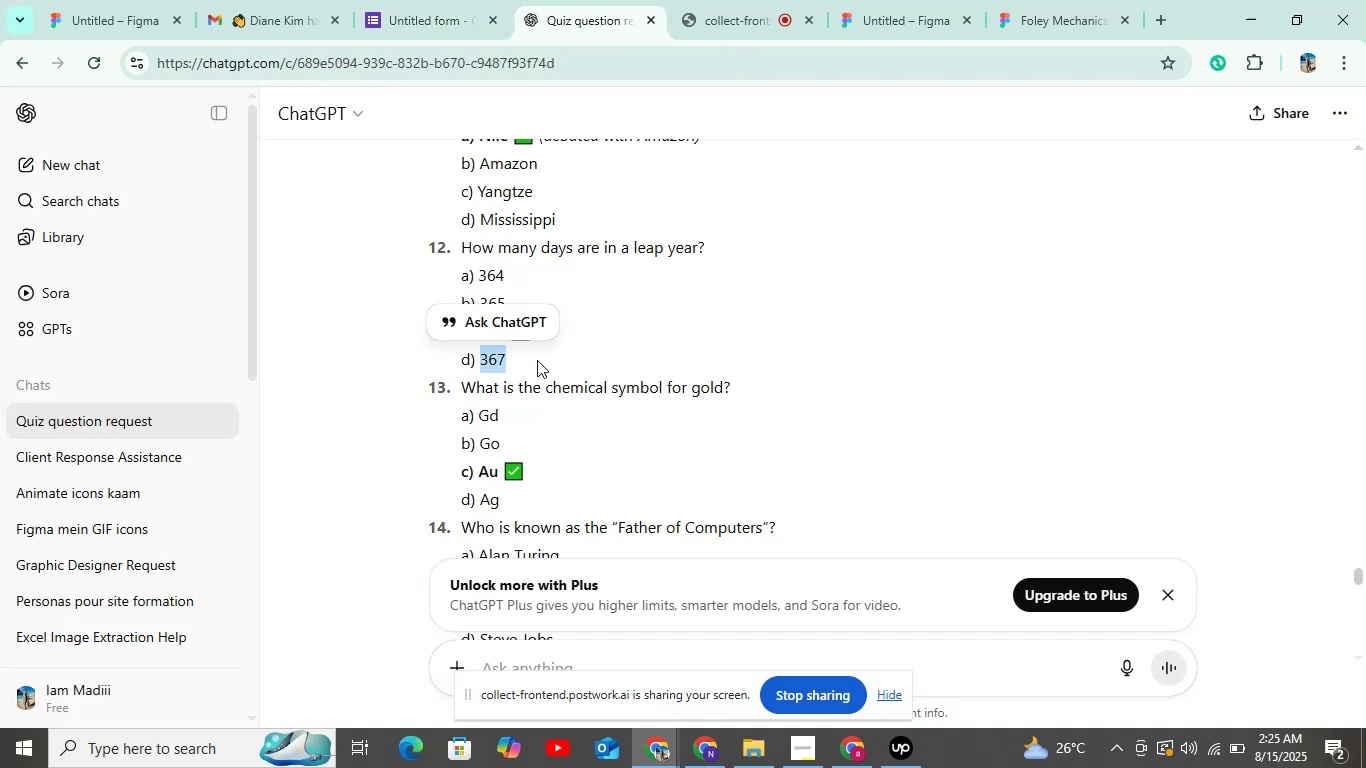 
key(Control+C)
 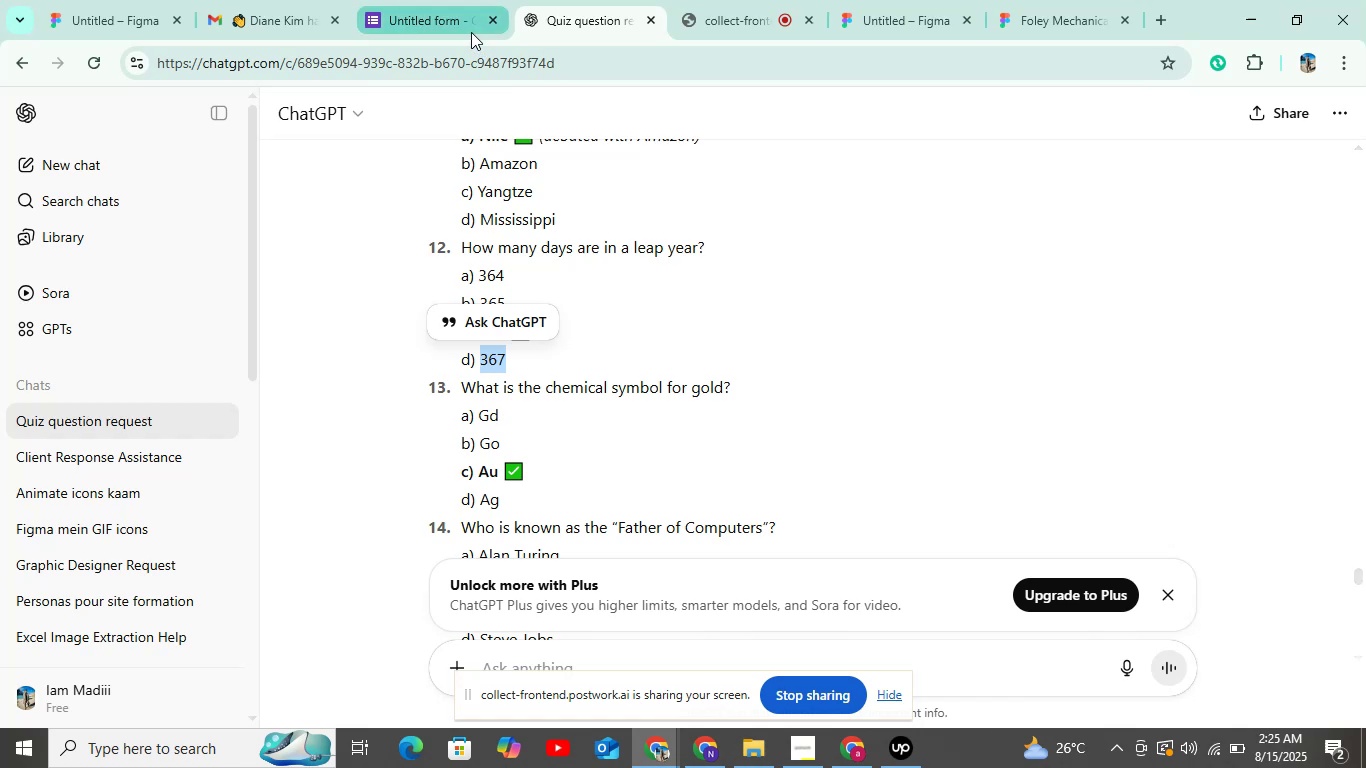 
left_click([470, 25])
 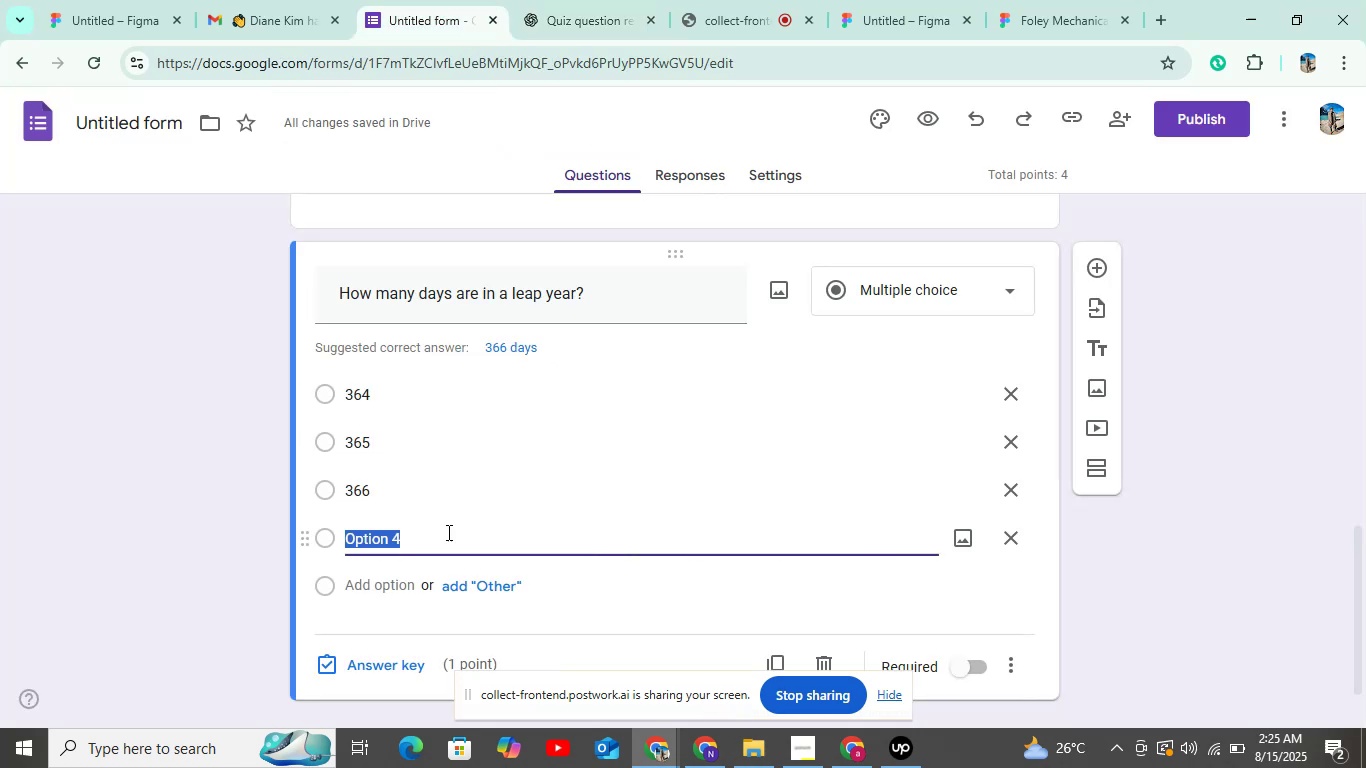 
key(Control+V)
 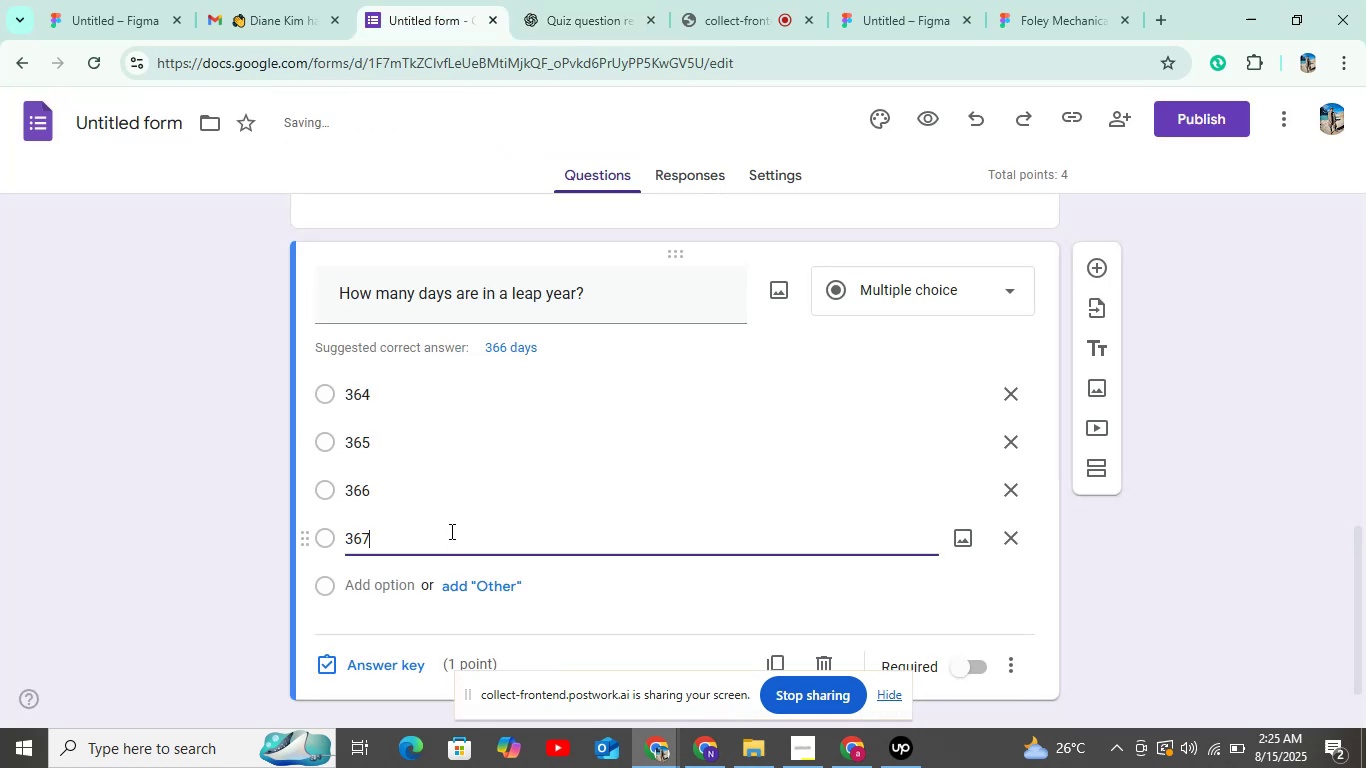 
scroll: coordinate [443, 532], scroll_direction: down, amount: 4.0
 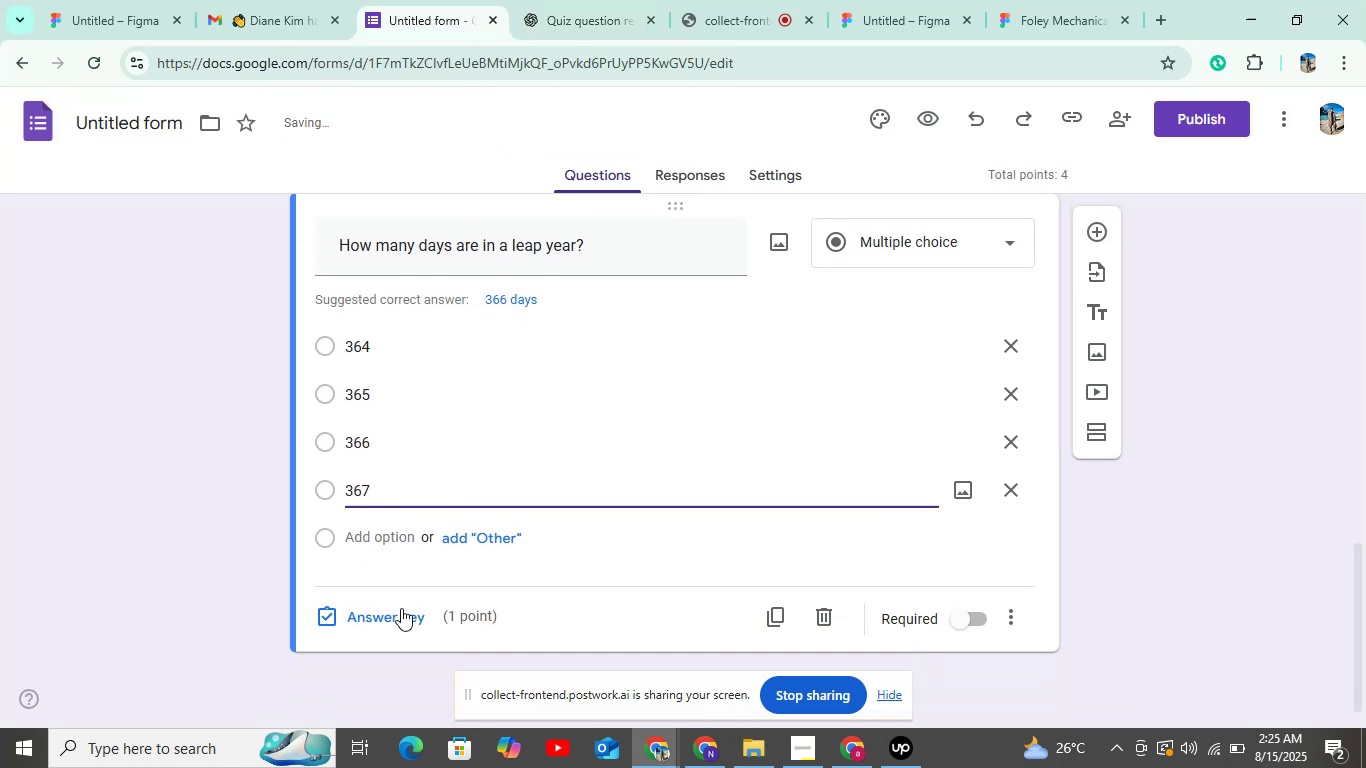 
left_click([401, 618])
 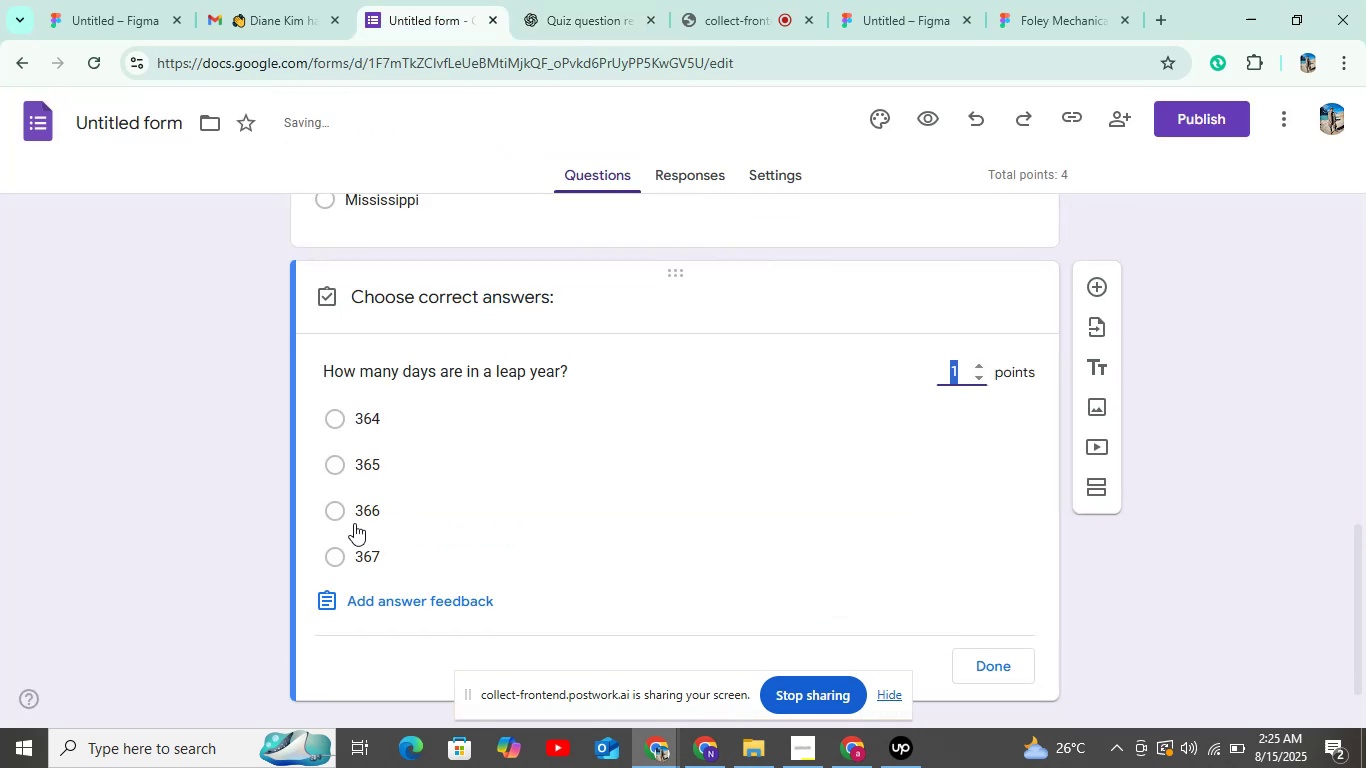 
left_click([362, 510])
 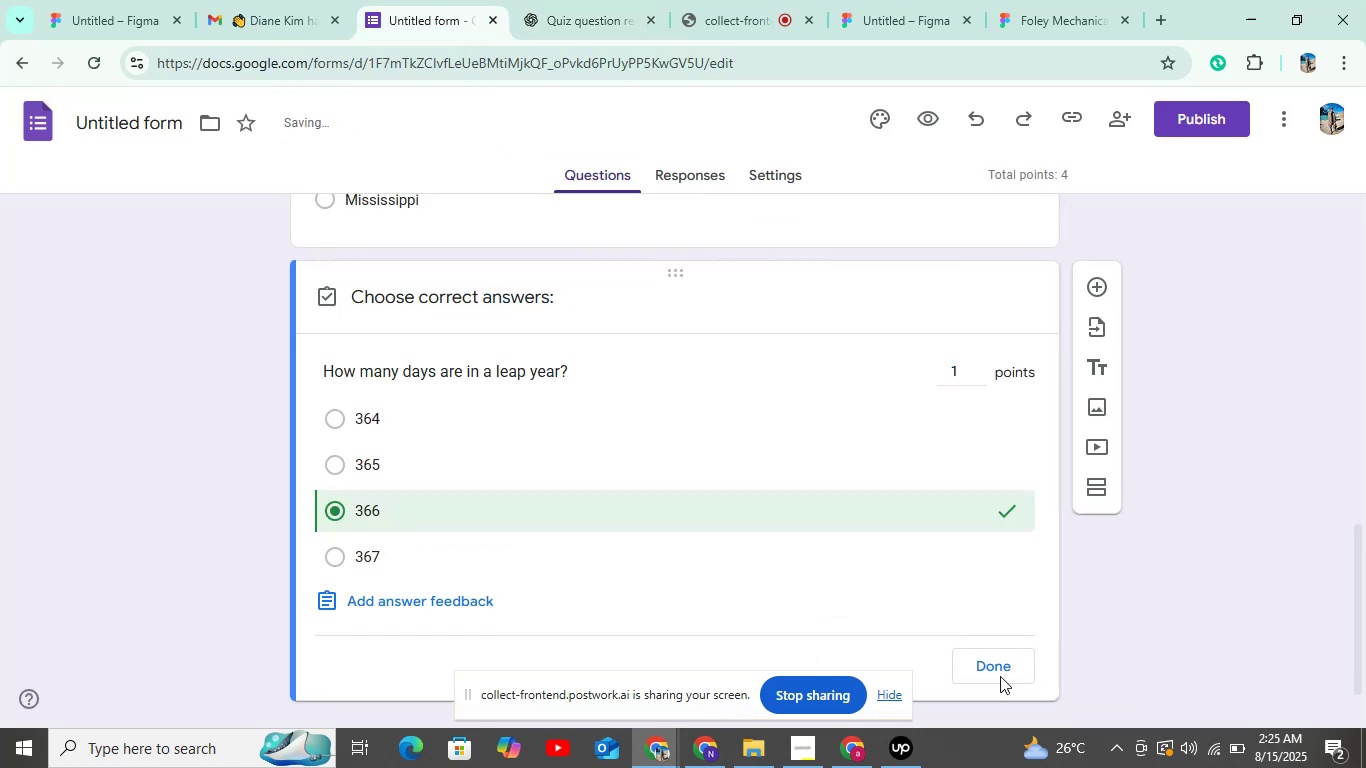 
left_click([1000, 676])
 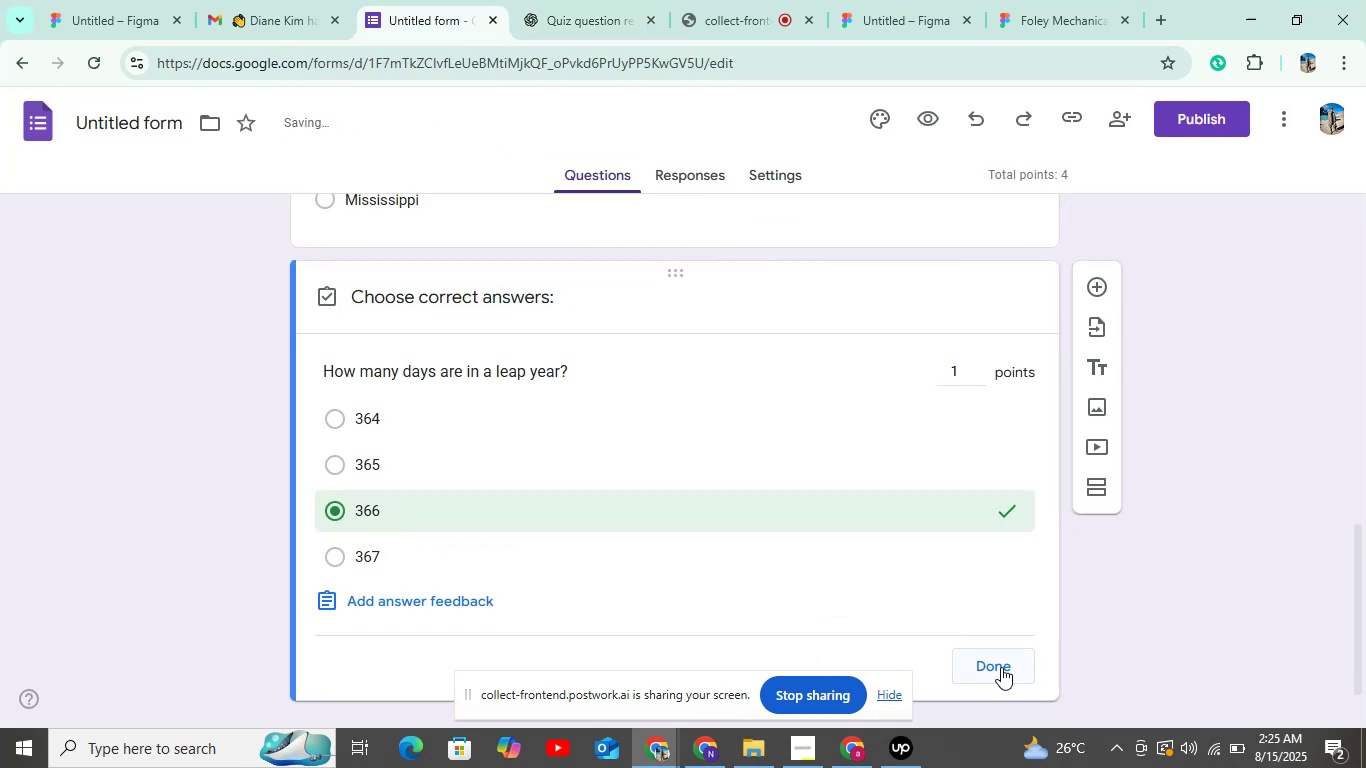 
left_click([1001, 667])
 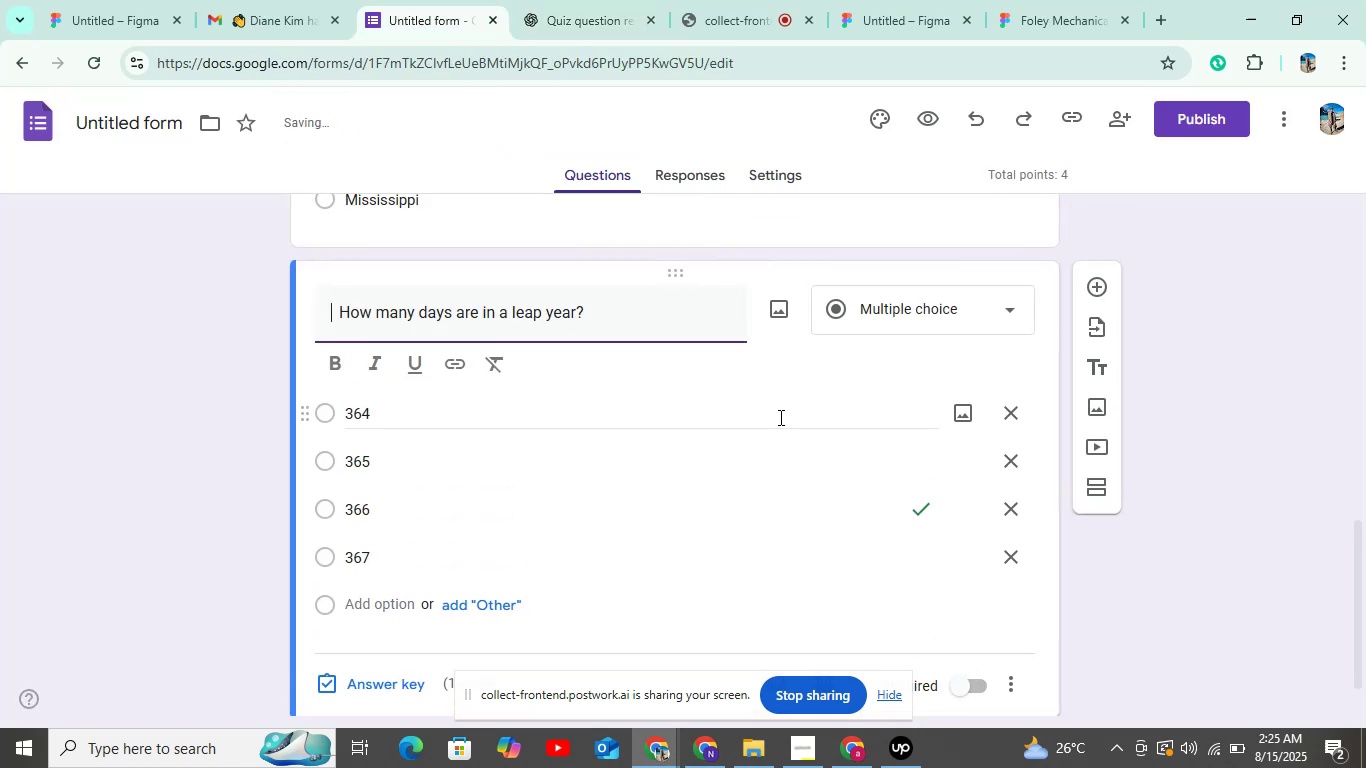 
scroll: coordinate [779, 417], scroll_direction: down, amount: 4.0
 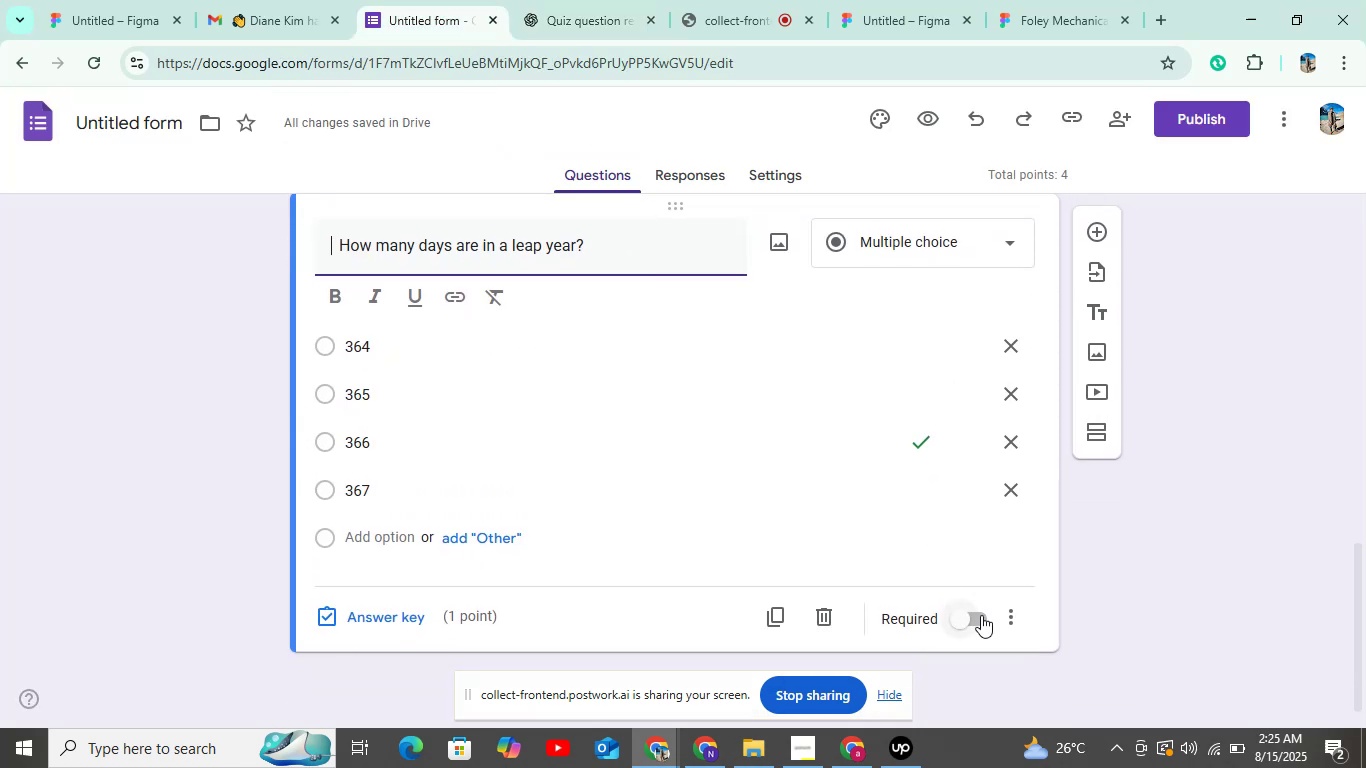 
left_click([981, 617])
 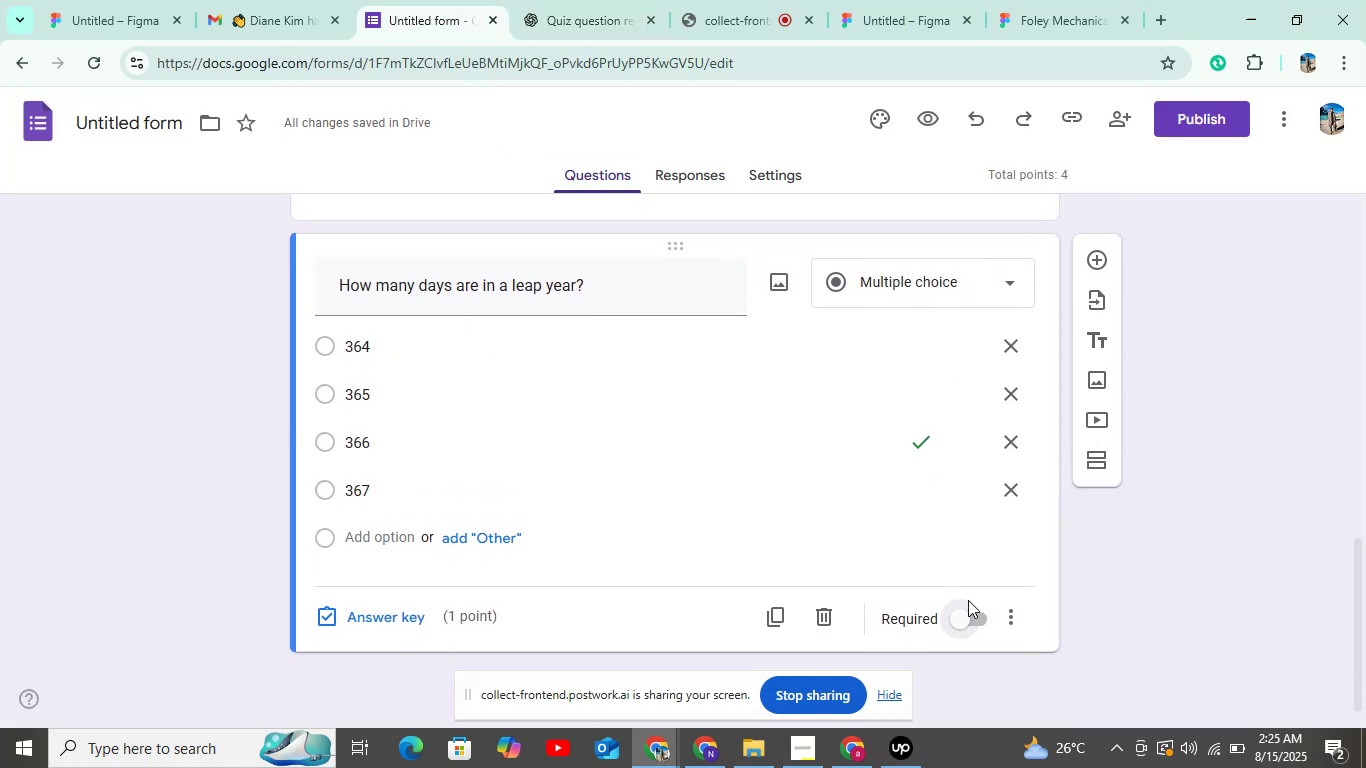 
left_click([968, 619])
 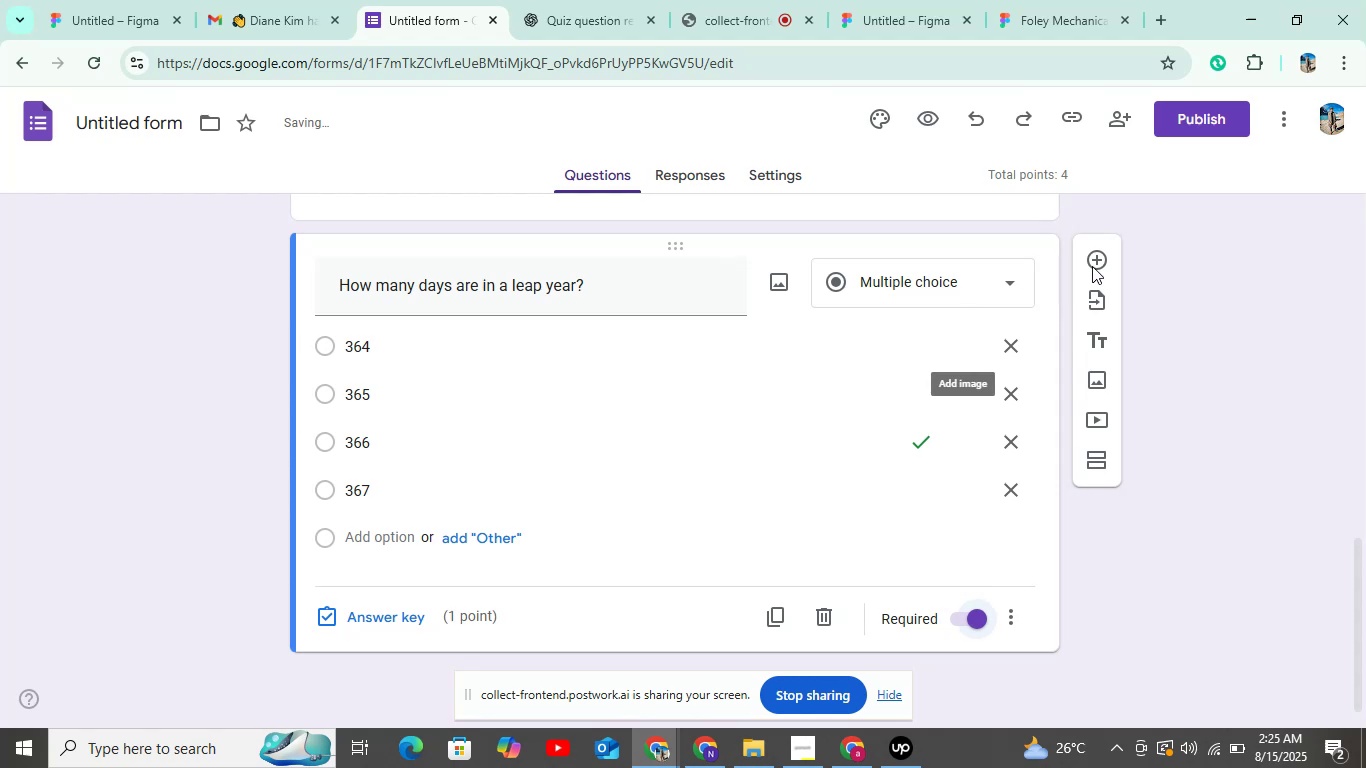 
left_click([1094, 265])
 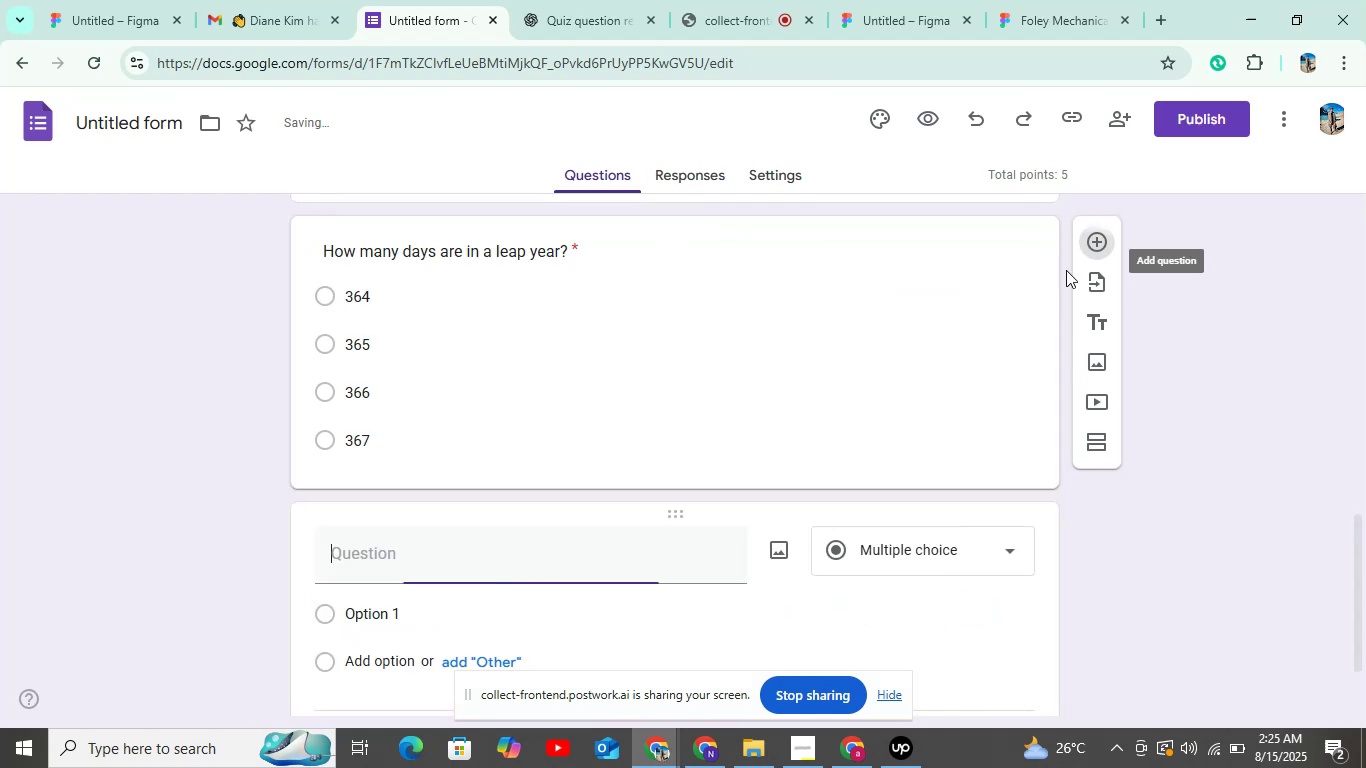 
scroll: coordinate [731, 343], scroll_direction: down, amount: 8.0
 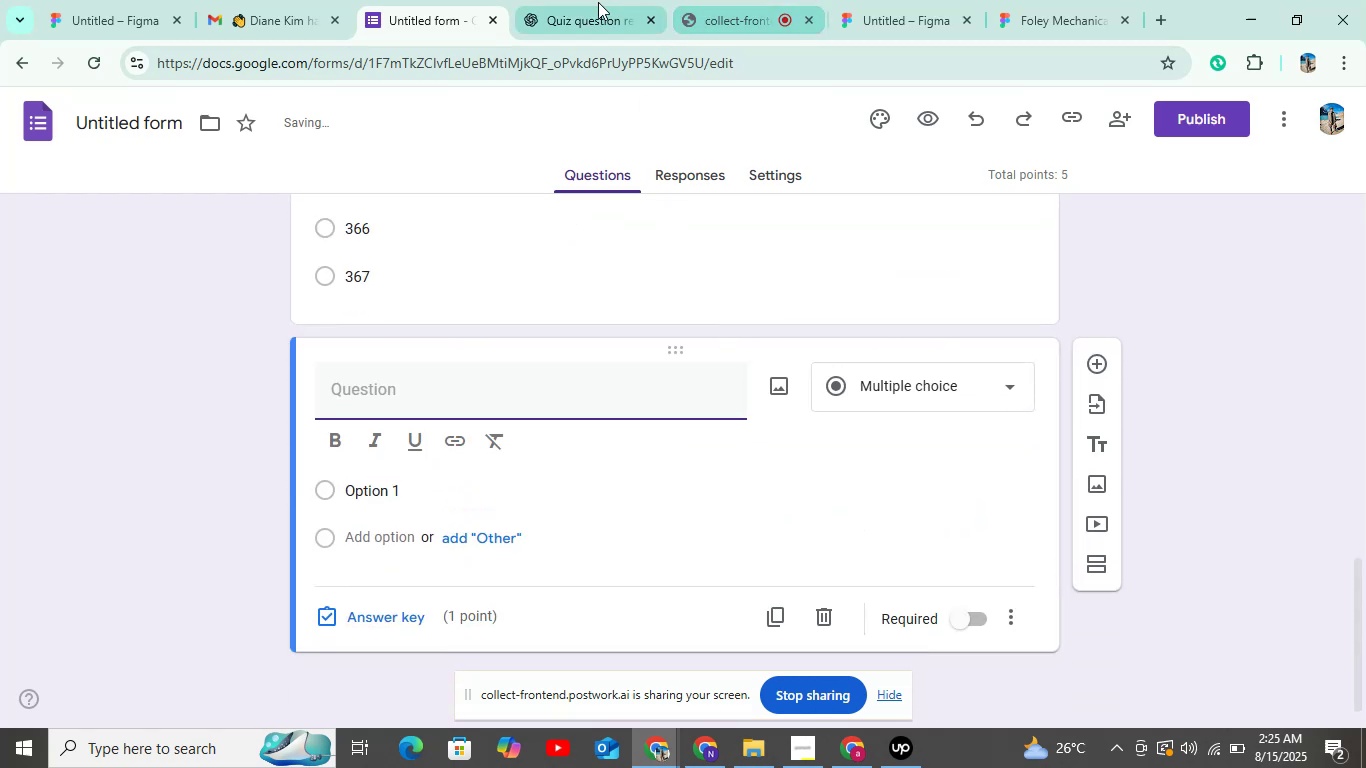 
left_click([568, 0])
 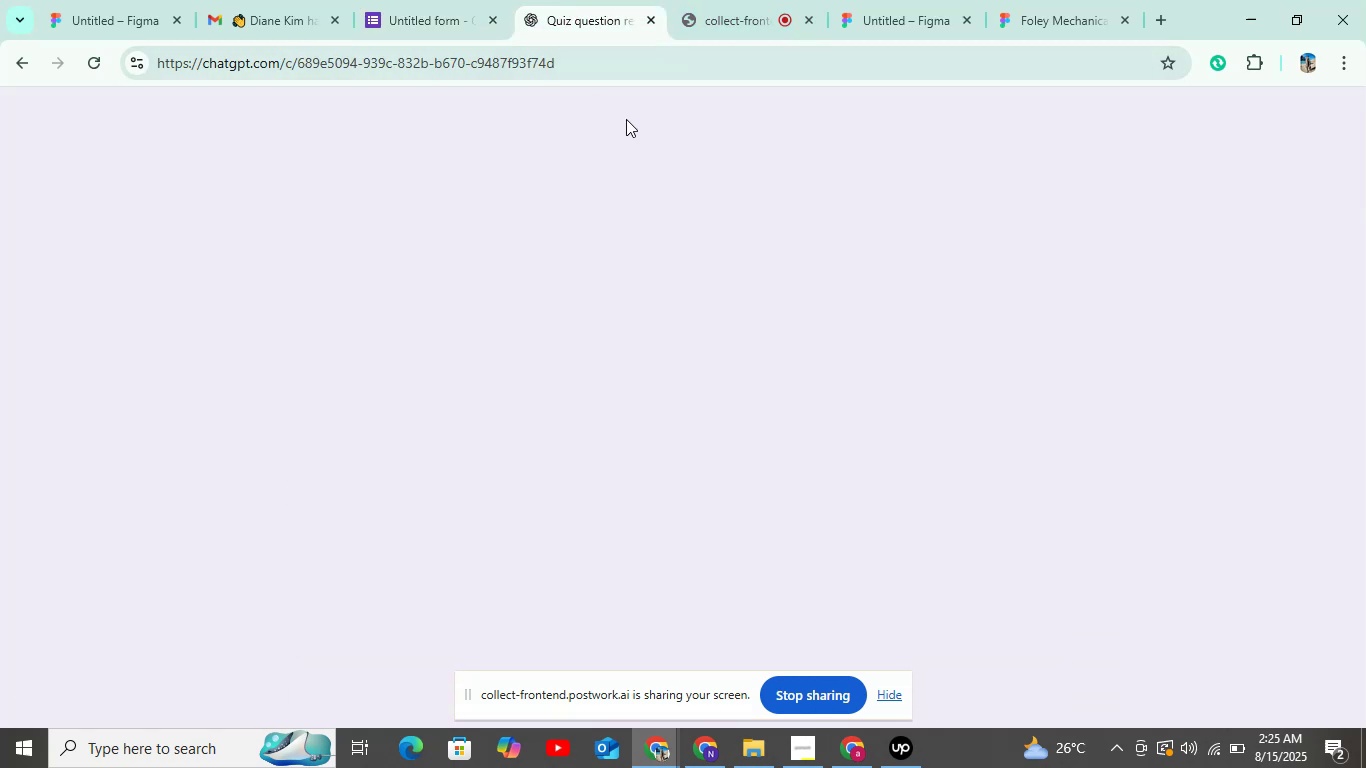 
scroll: coordinate [608, 170], scroll_direction: down, amount: 2.0
 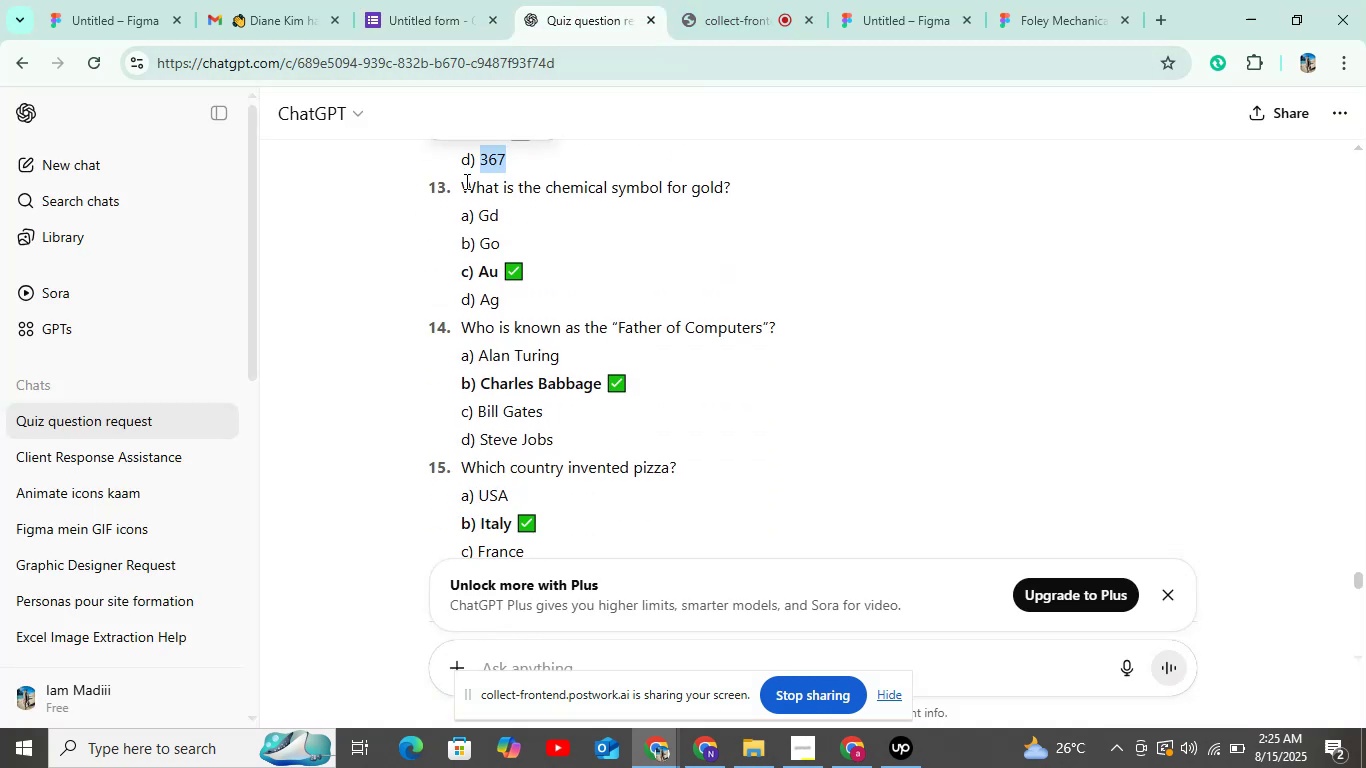 
left_click_drag(start_coordinate=[460, 184], to_coordinate=[742, 193])
 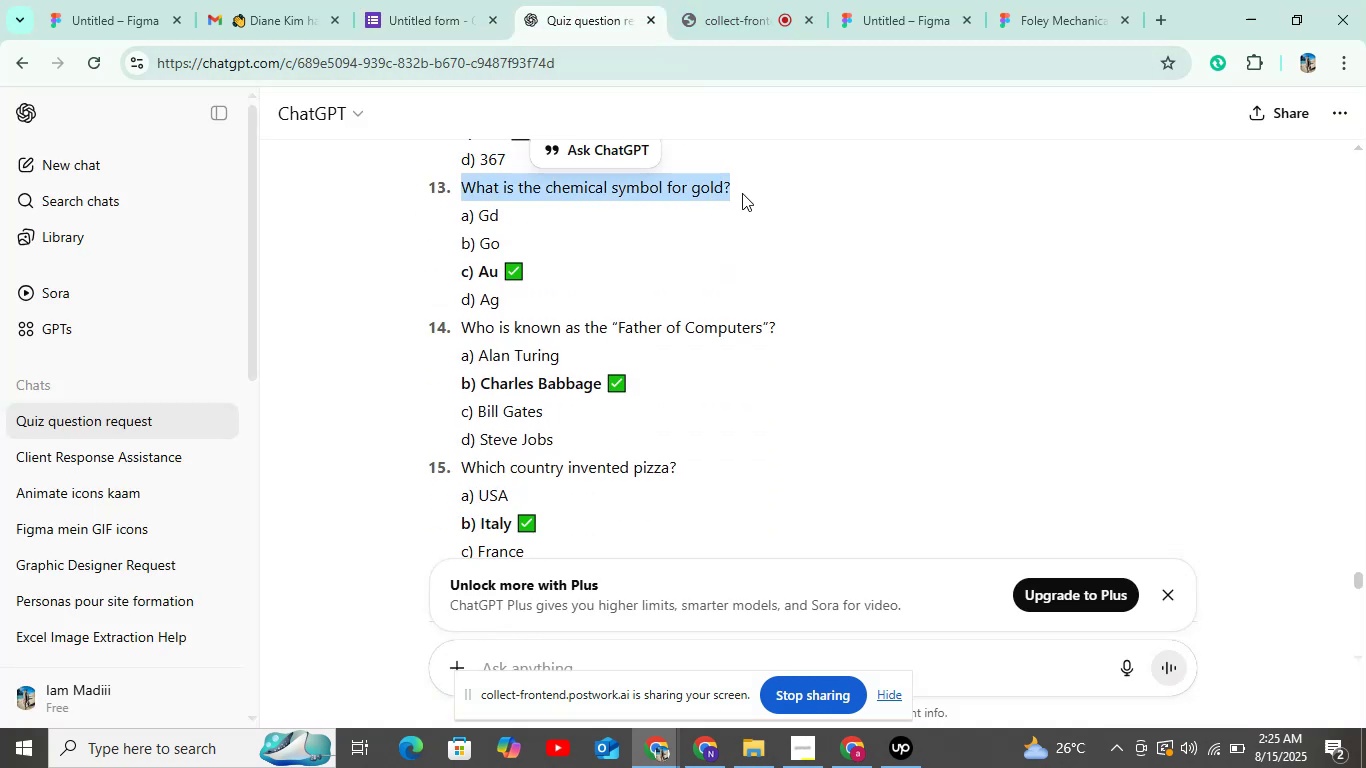 
key(Control+C)
 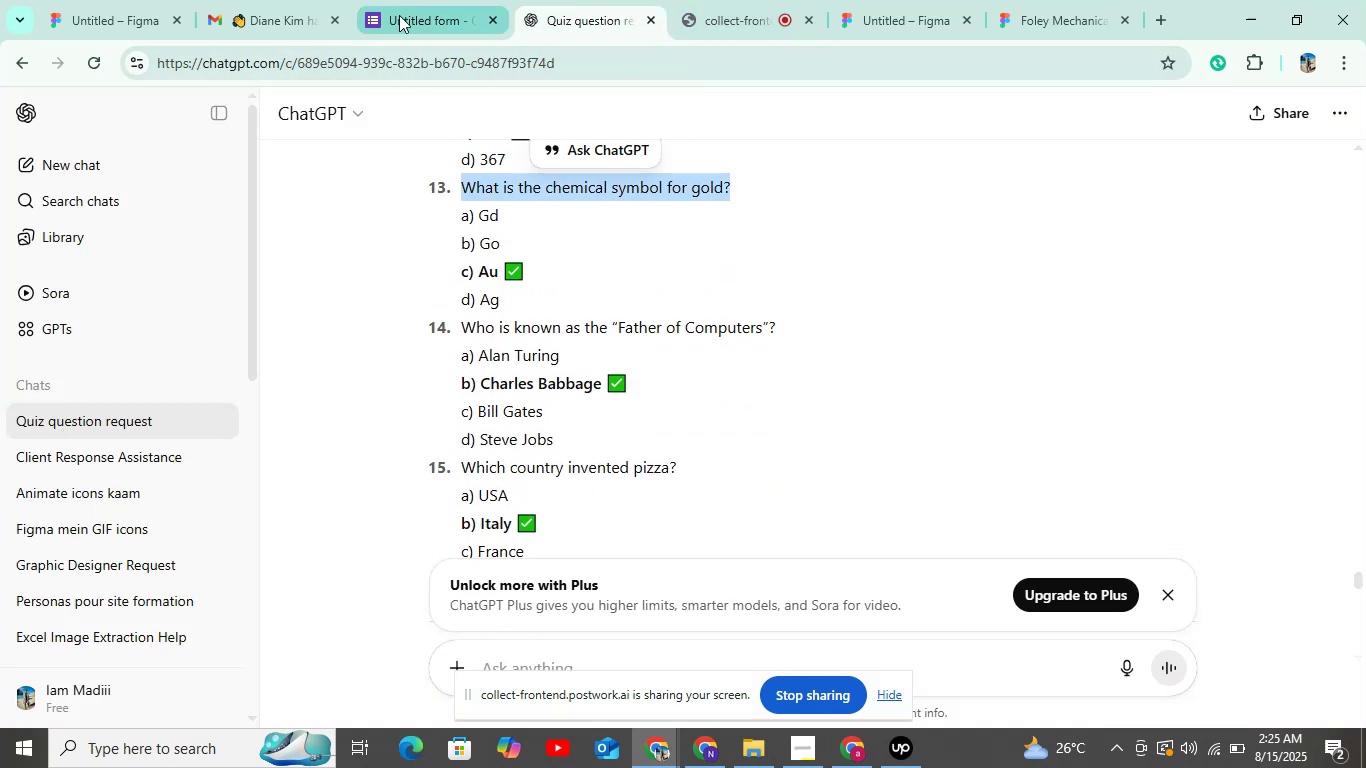 
left_click([393, 17])
 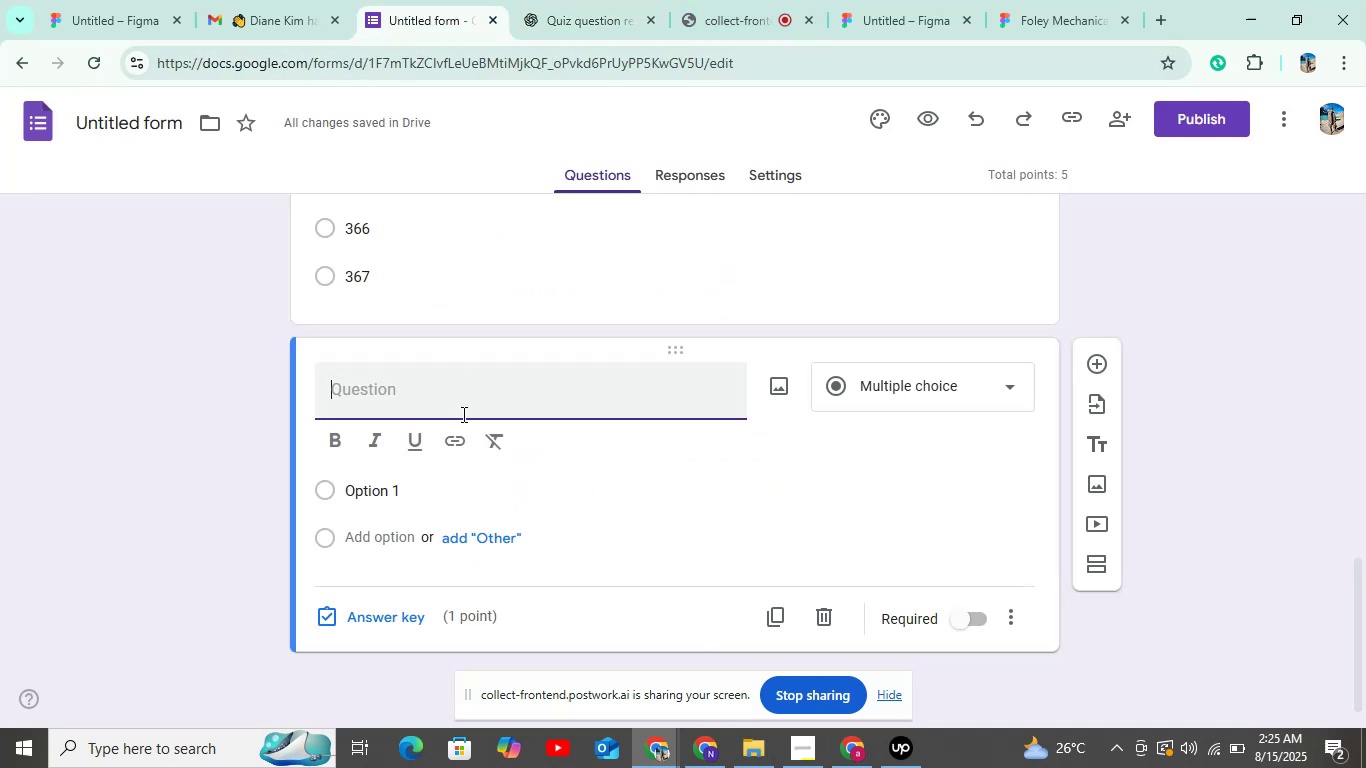 
key(Control+V)
 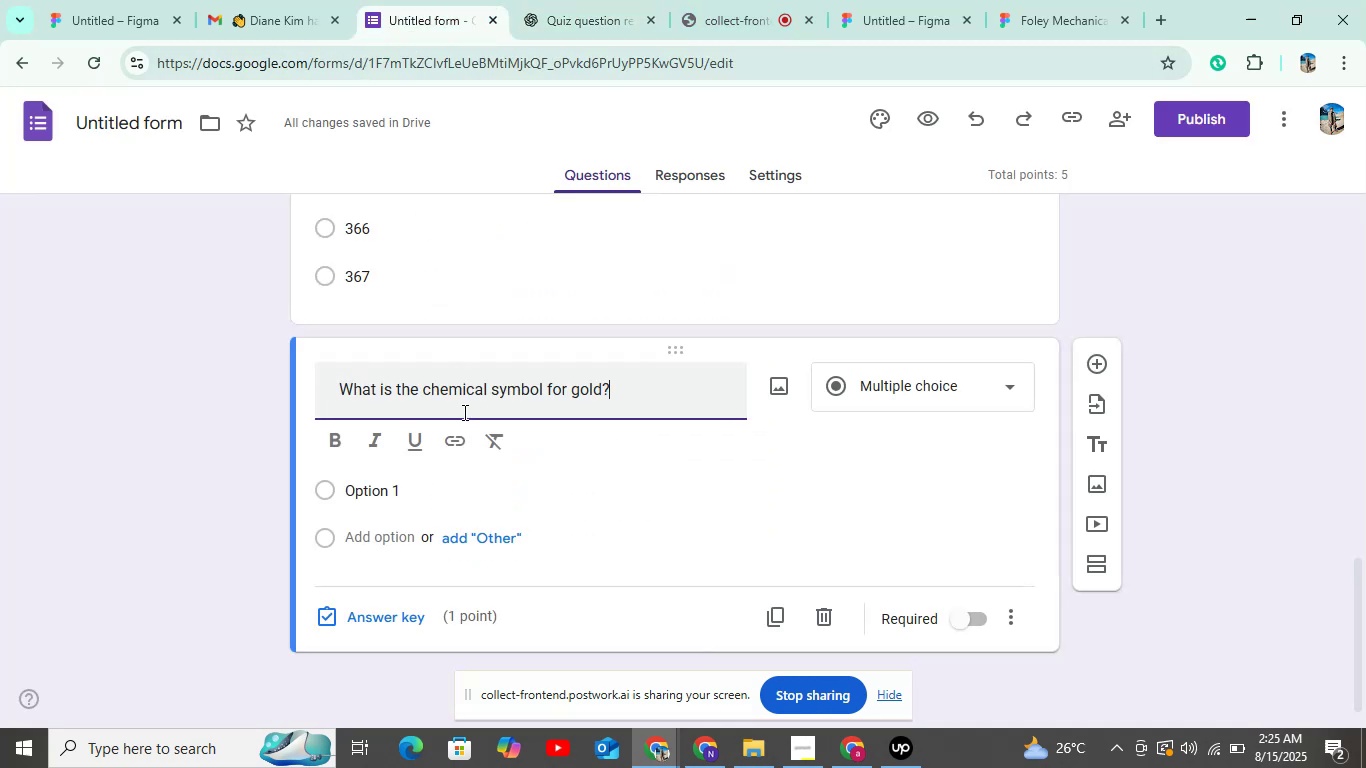 
scroll: coordinate [461, 415], scroll_direction: down, amount: 3.0
 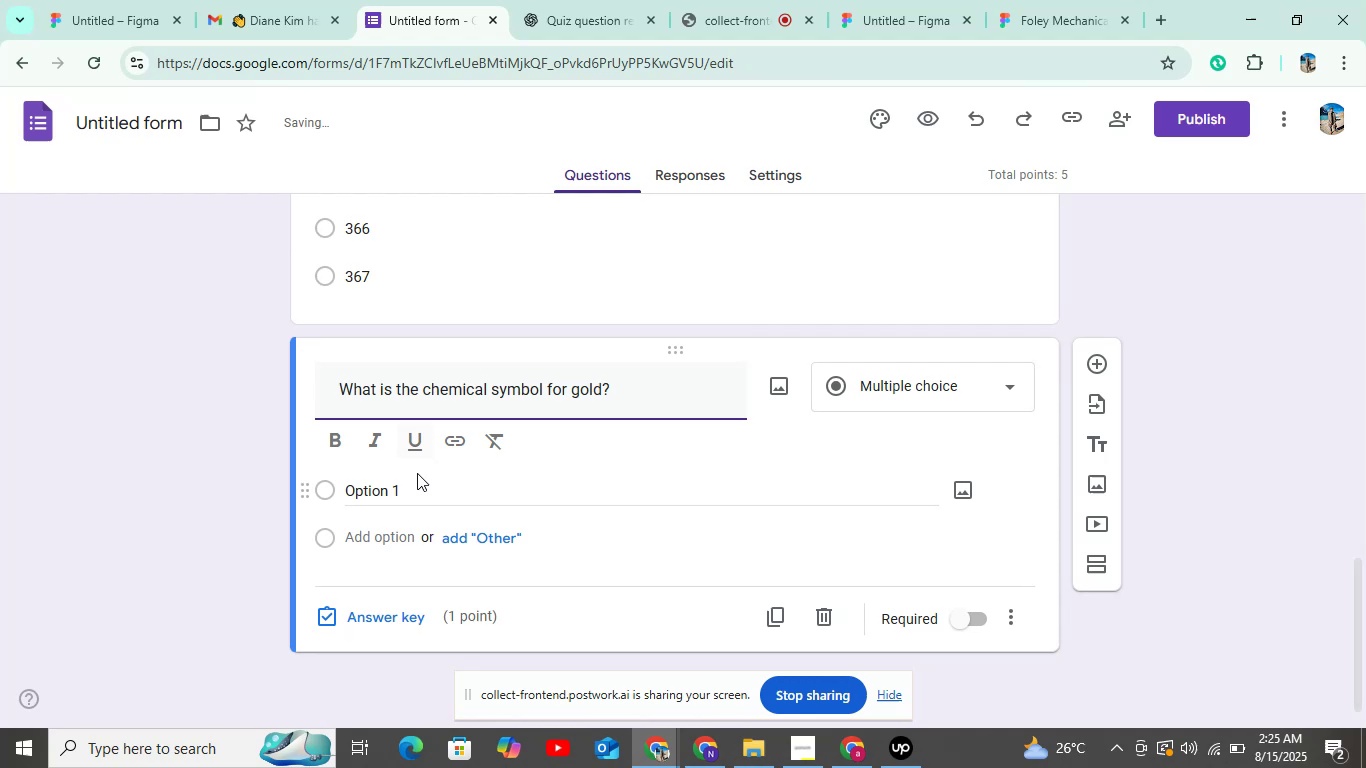 
left_click([417, 475])
 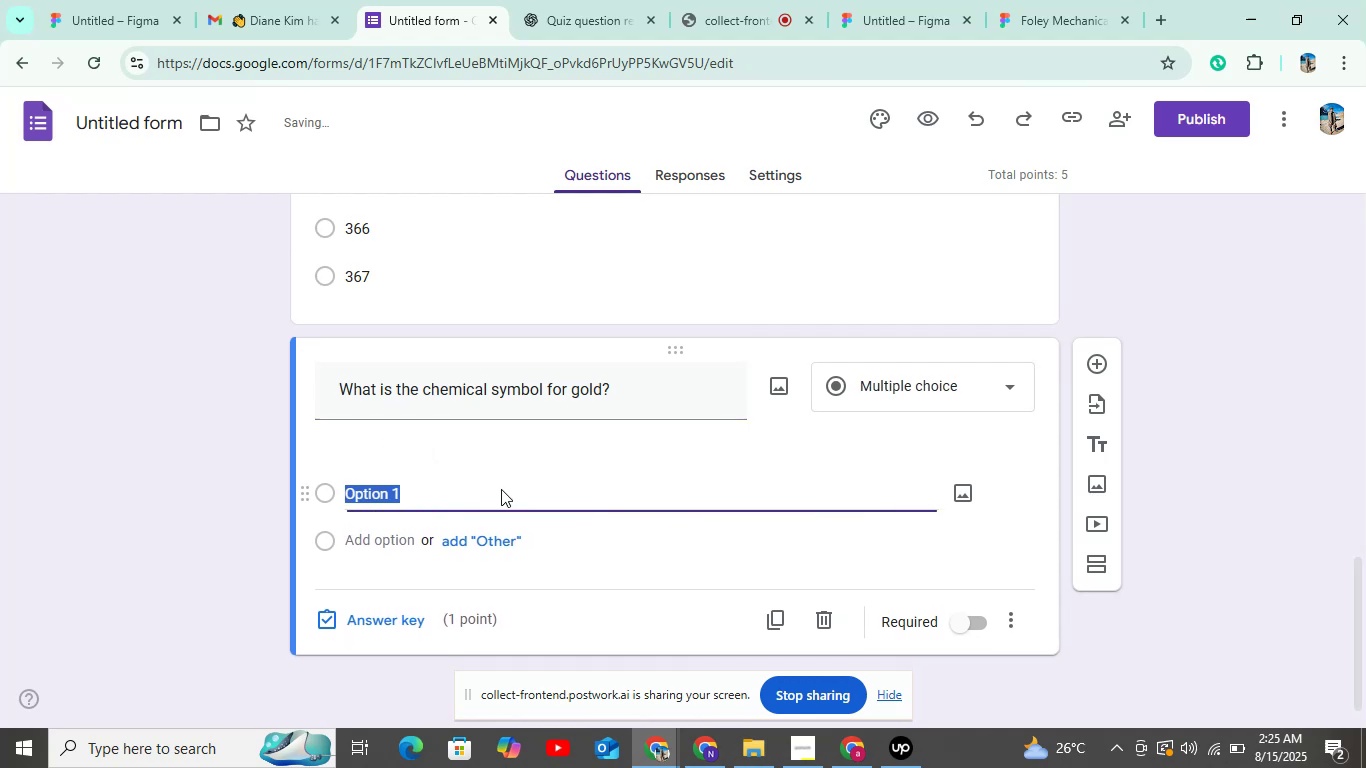 
scroll: coordinate [530, 460], scroll_direction: down, amount: 5.0
 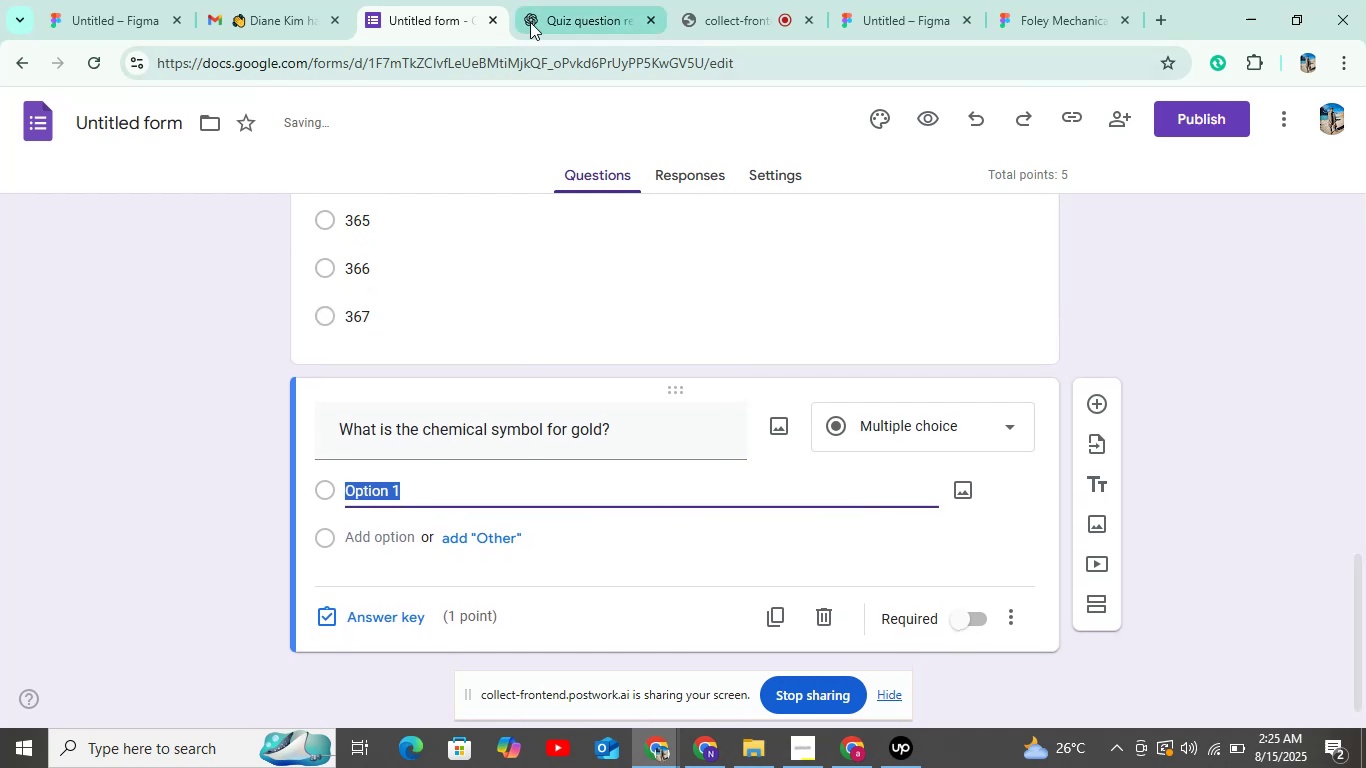 
left_click([555, 11])
 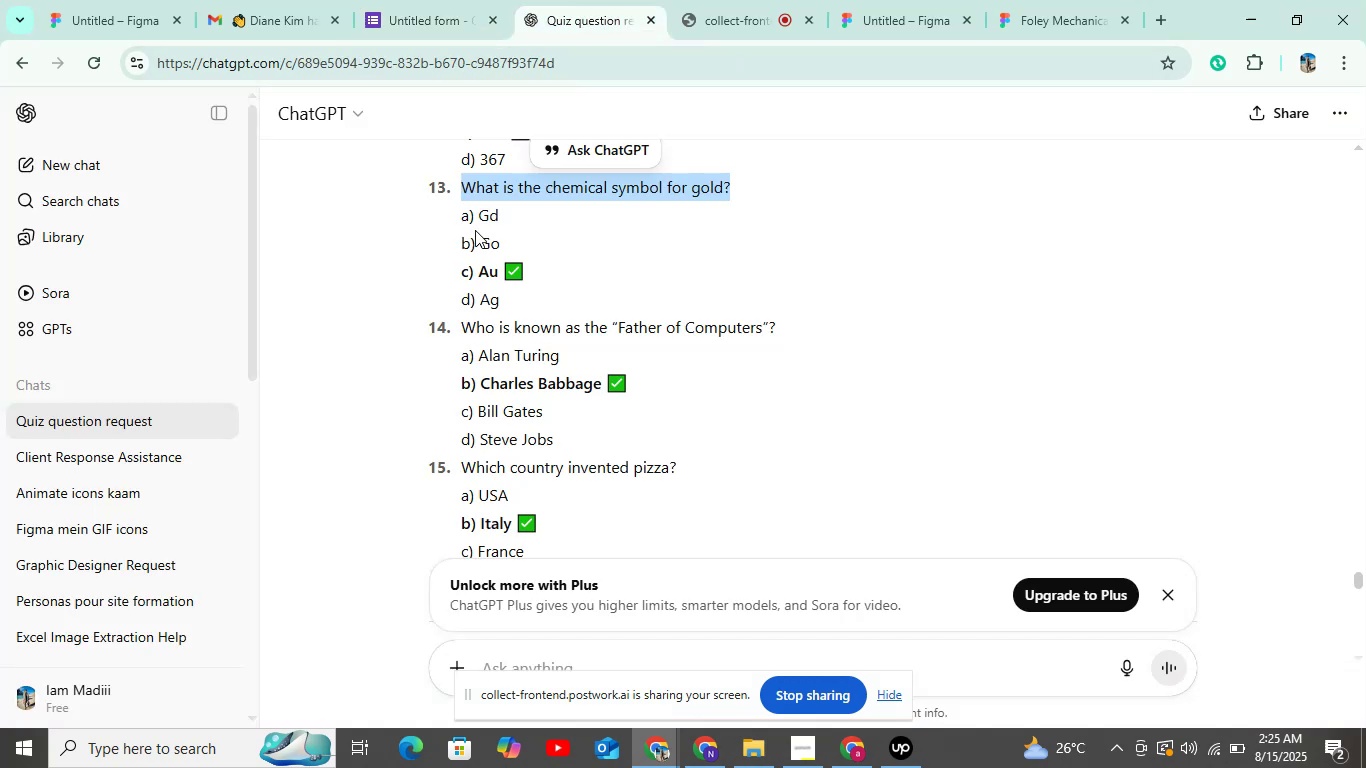 
left_click_drag(start_coordinate=[475, 212], to_coordinate=[518, 219])
 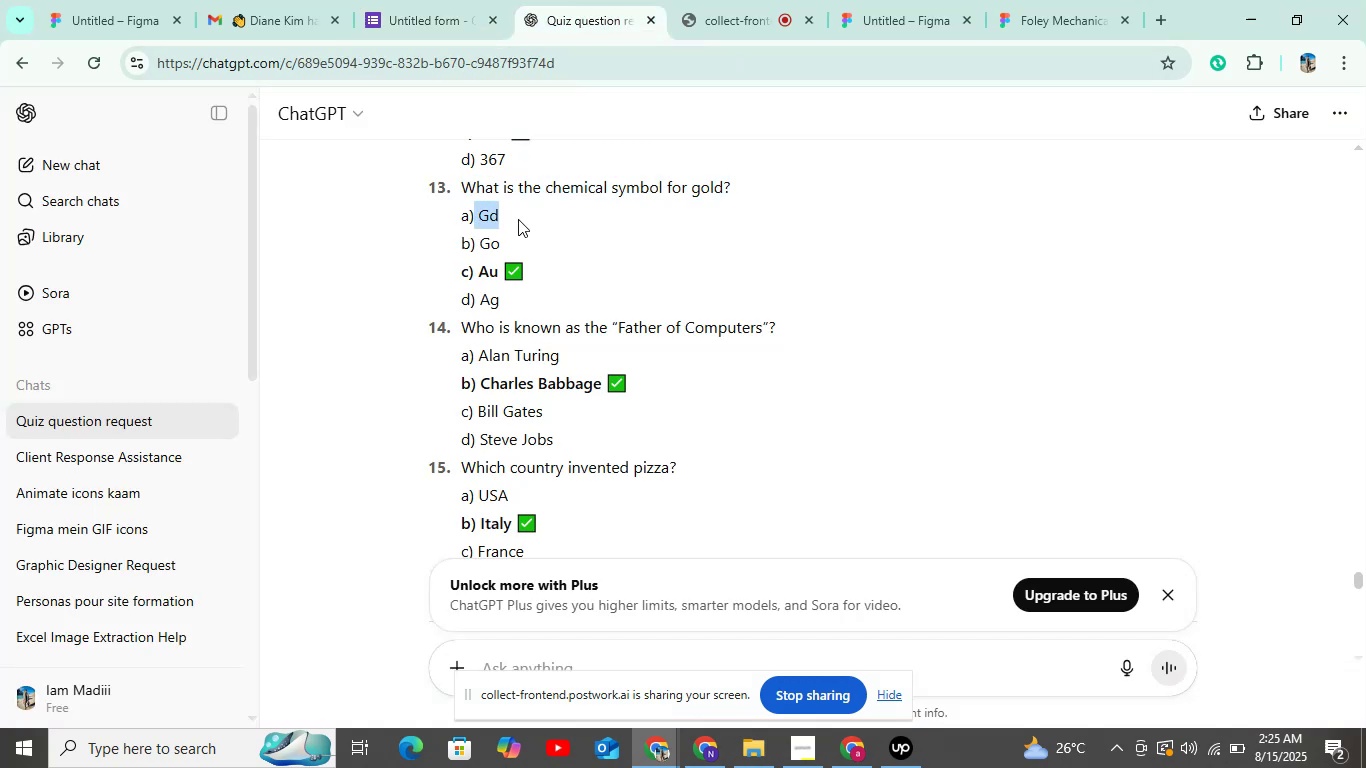 
key(Control+C)
 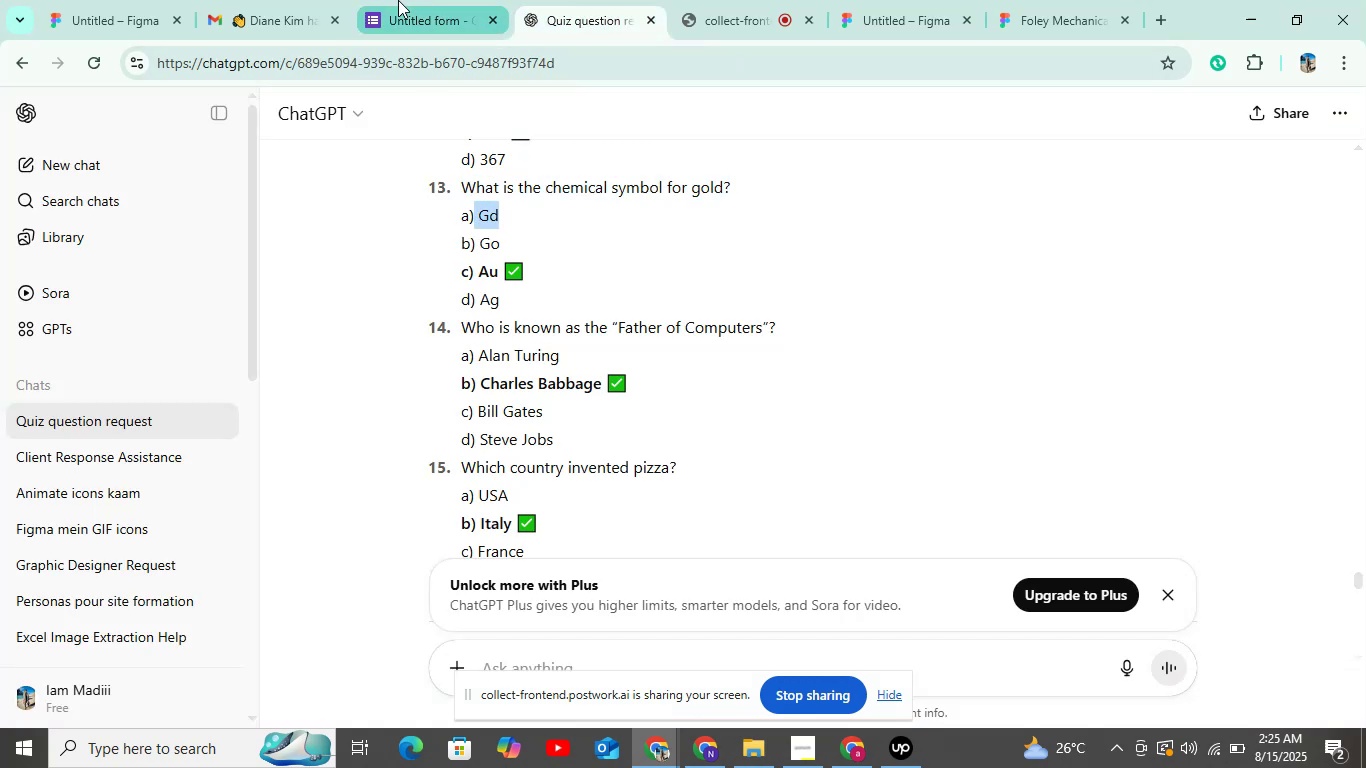 
left_click([400, 7])
 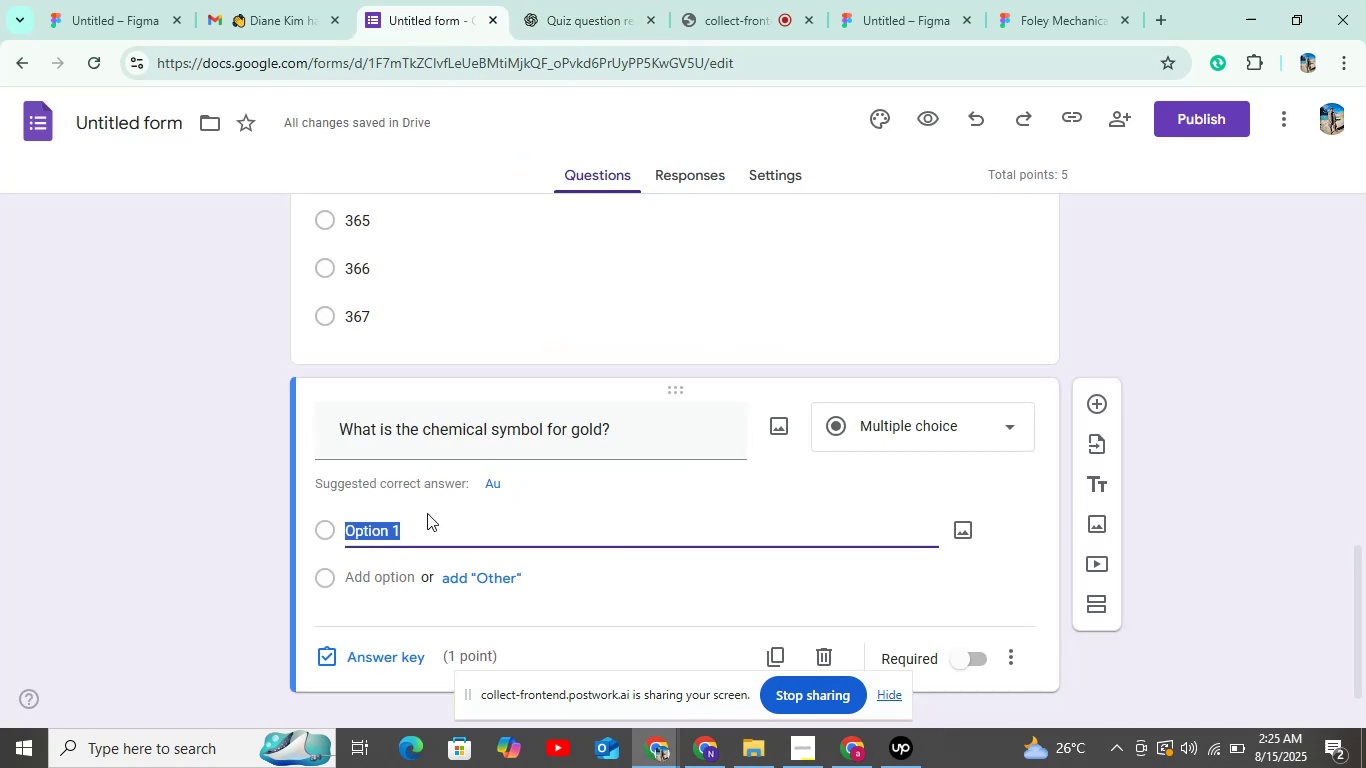 
key(Control+V)
 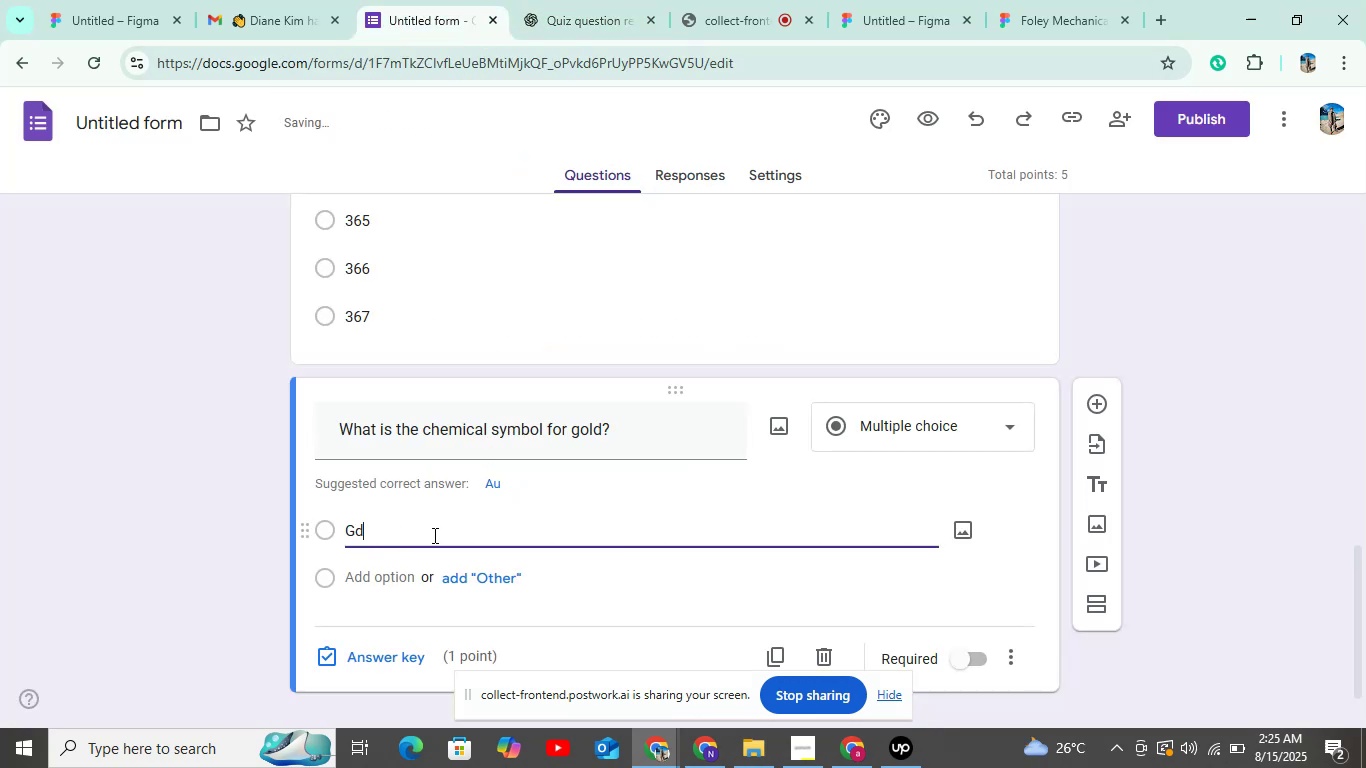 
scroll: coordinate [434, 534], scroll_direction: down, amount: 5.0
 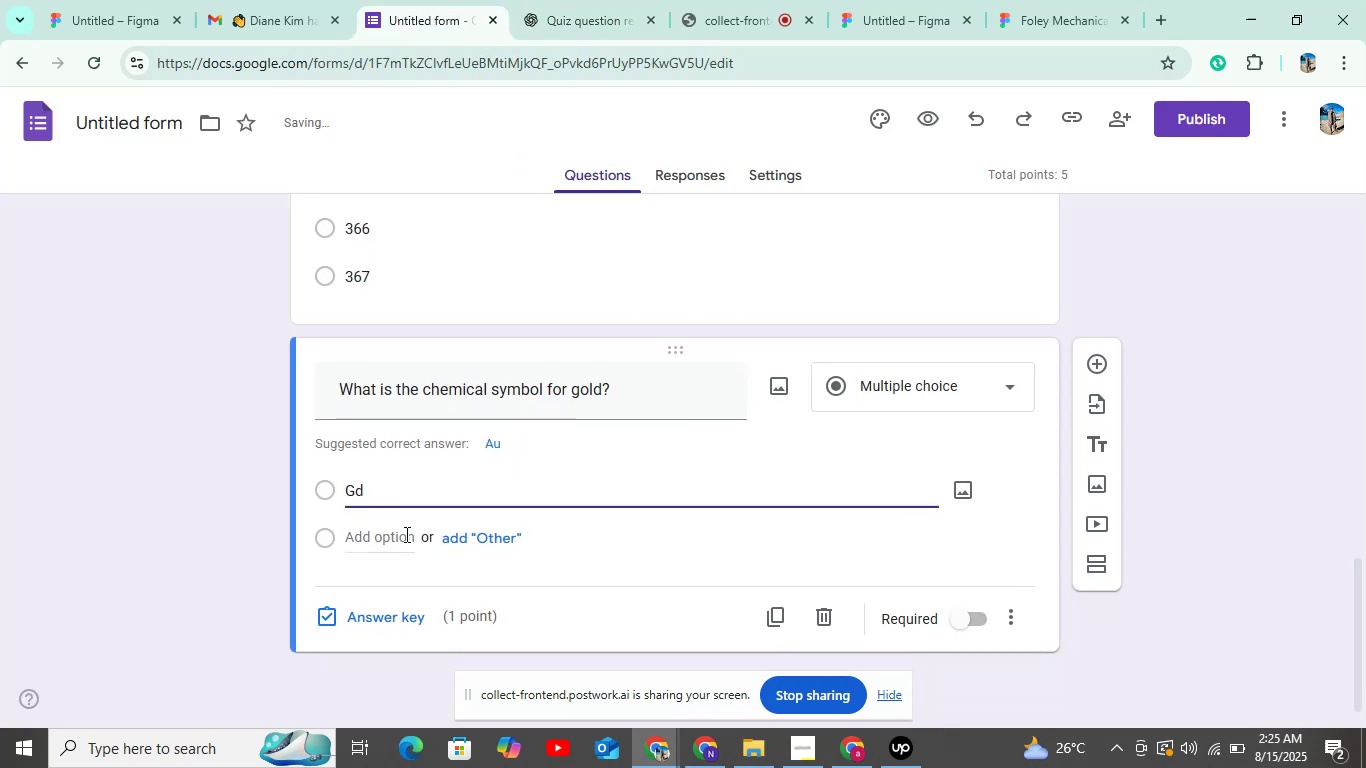 
left_click([405, 534])
 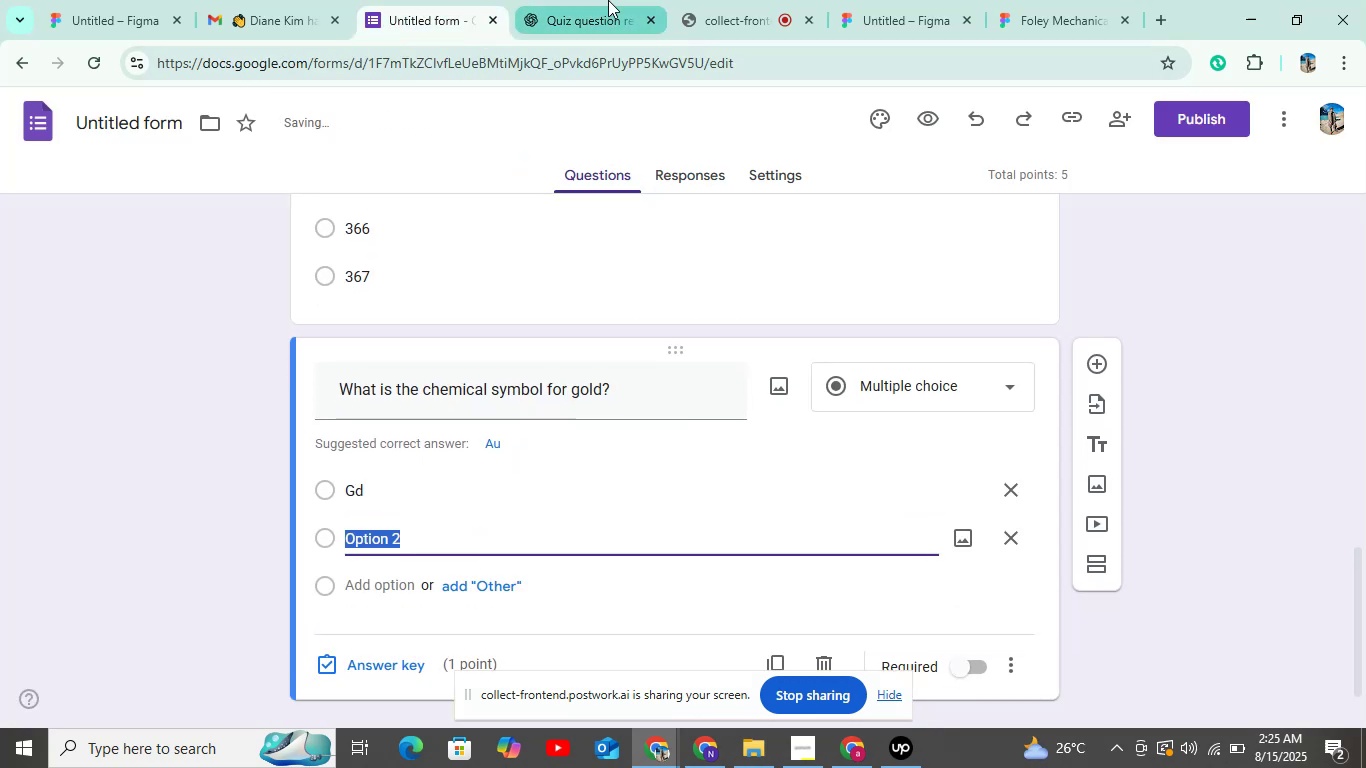 
left_click([607, 5])
 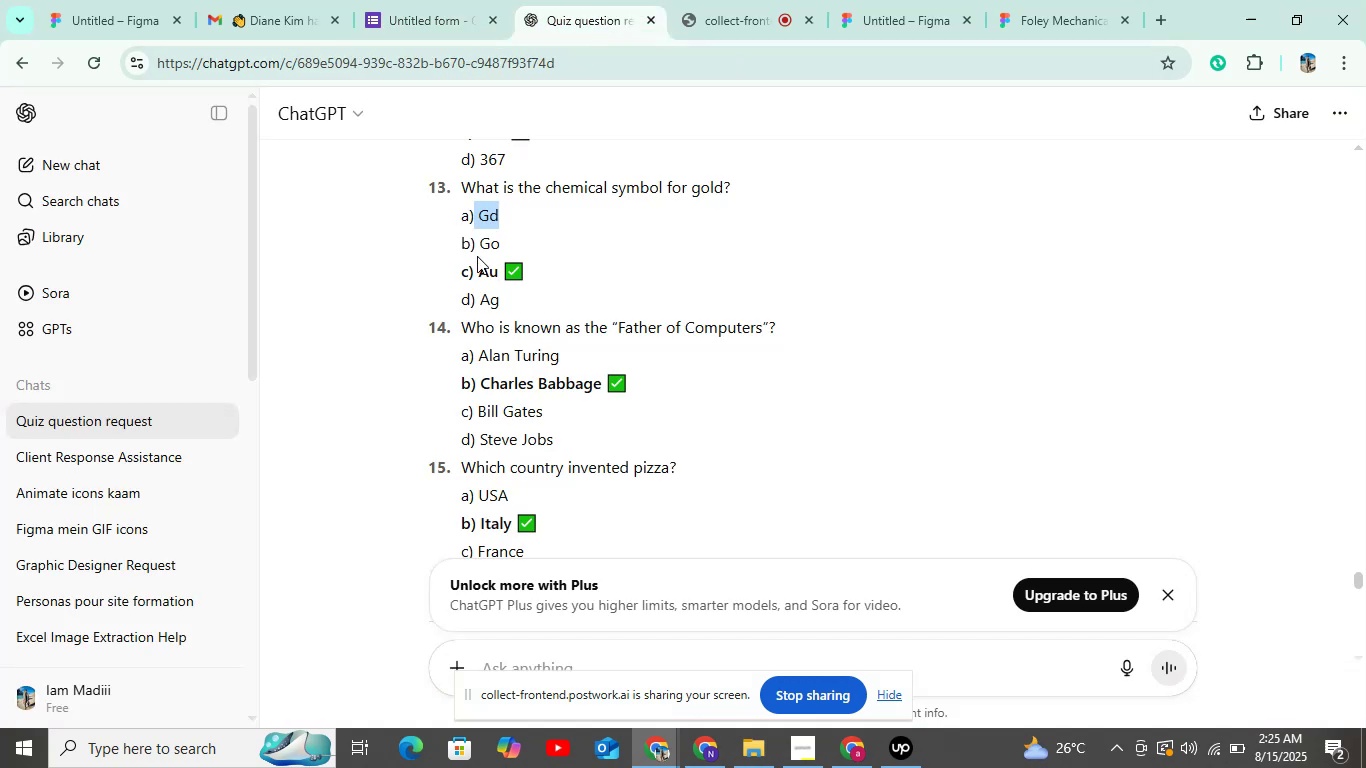 
left_click_drag(start_coordinate=[476, 245], to_coordinate=[511, 240])
 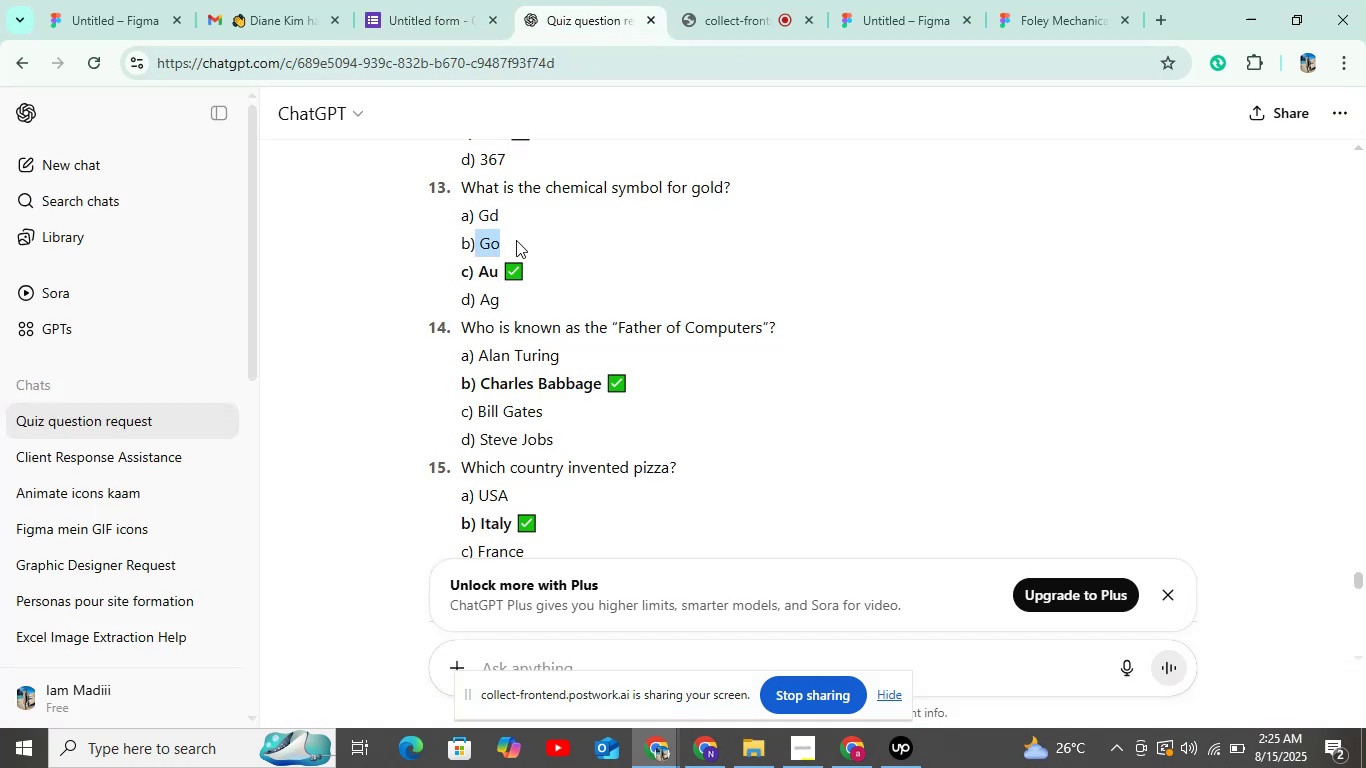 
key(Control+C)
 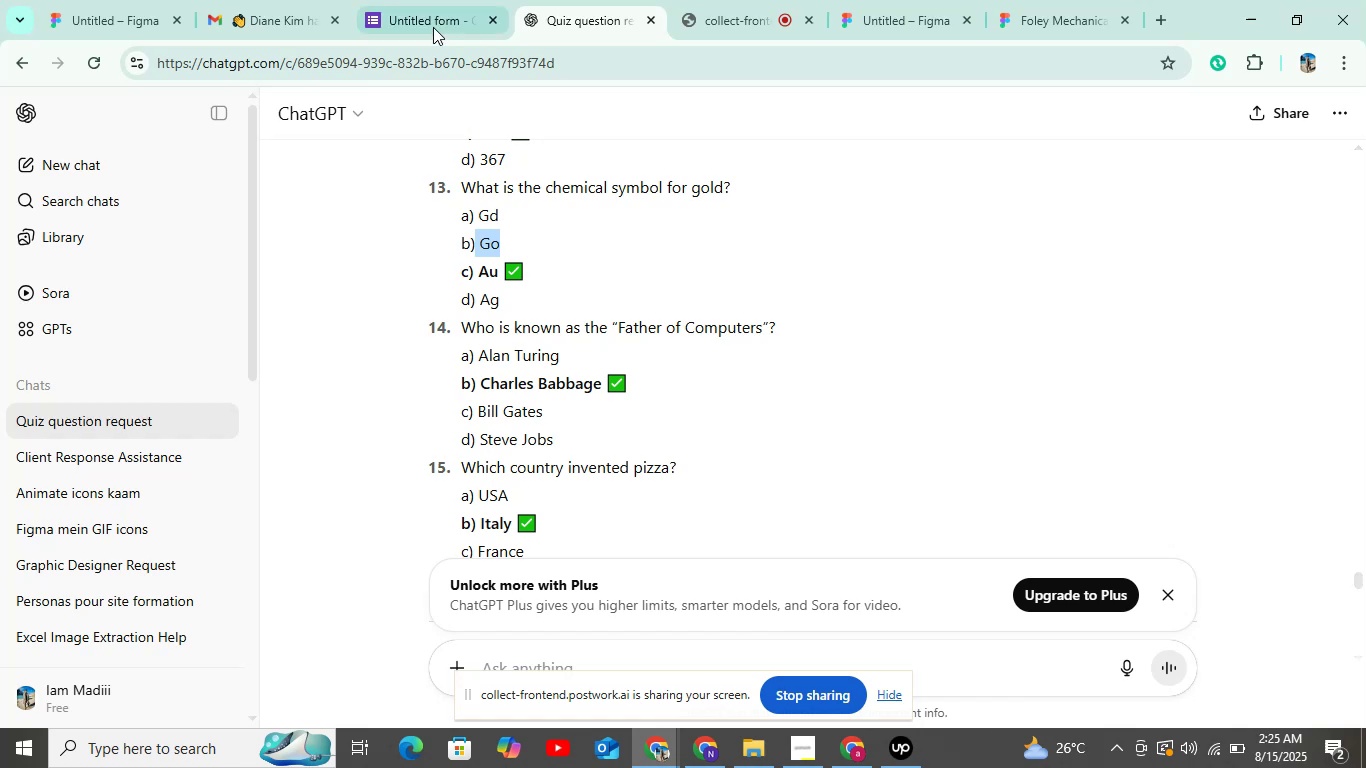 
left_click([433, 26])
 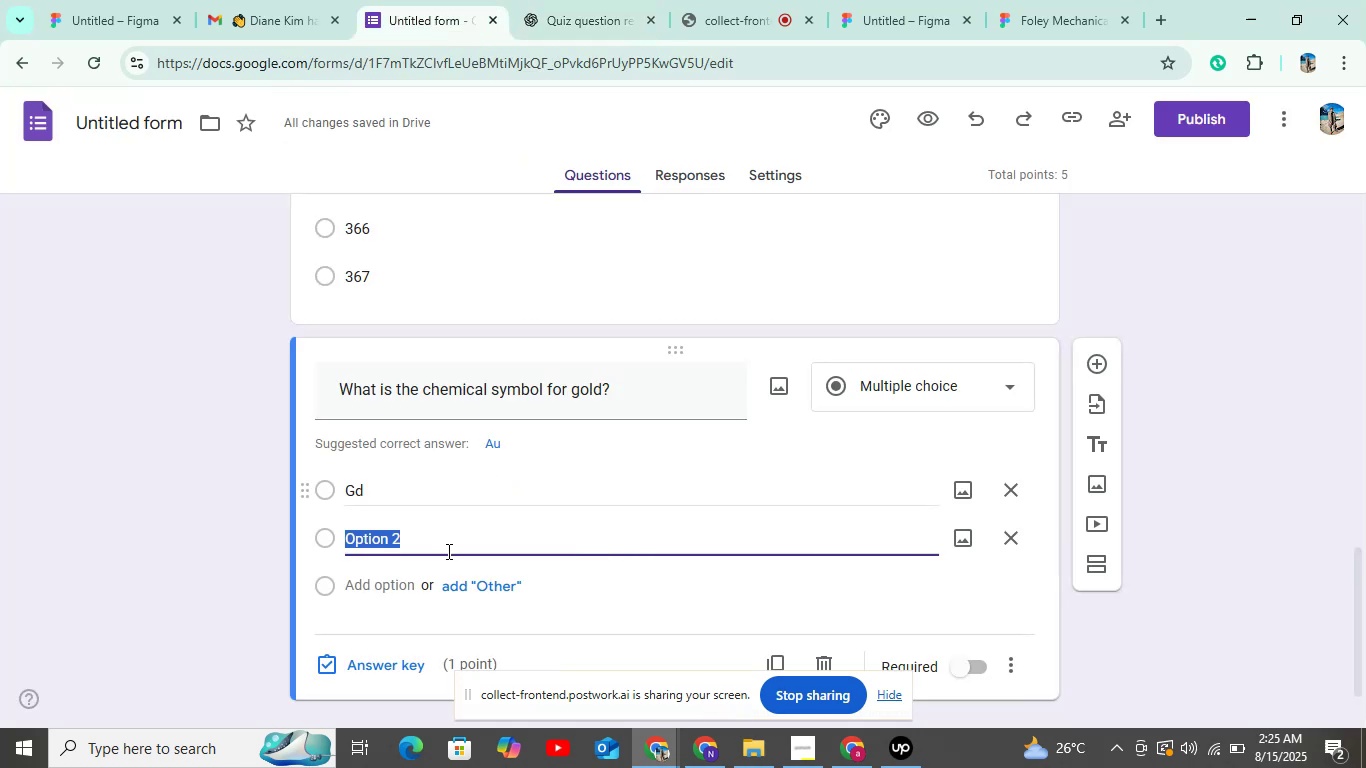 
key(Control+V)
 